 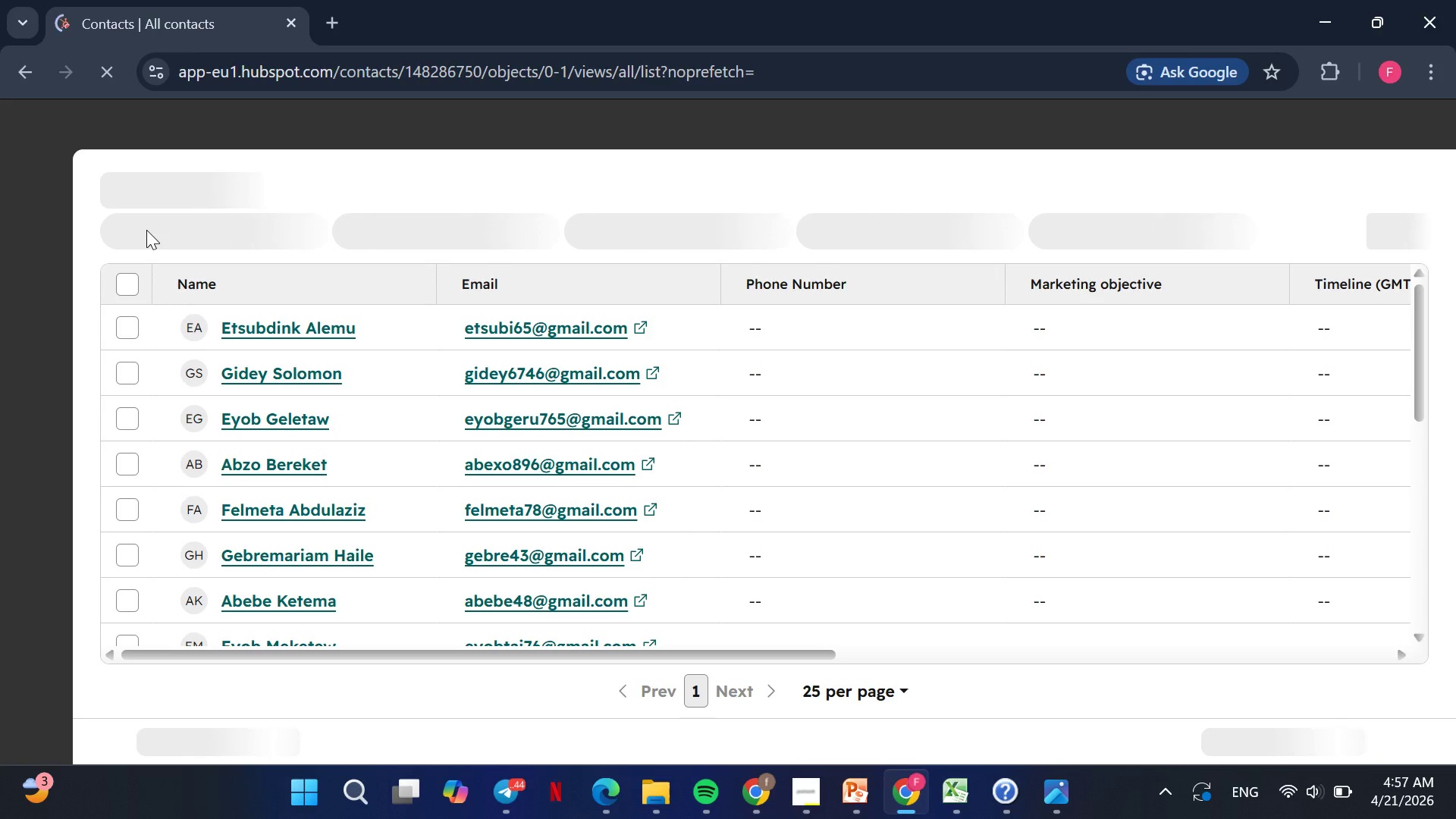 
mouse_move([215, 353])
 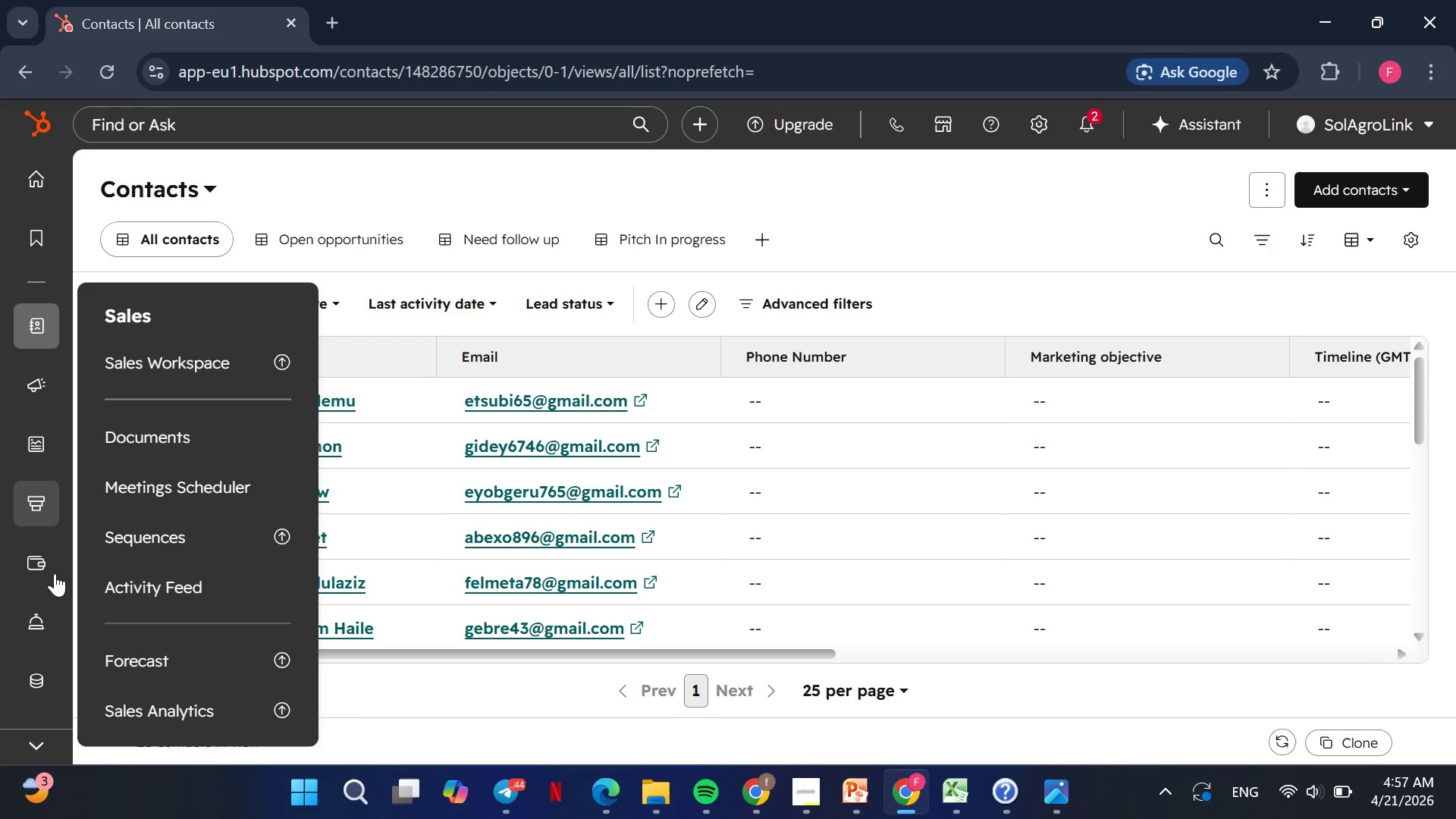 
mouse_move([35, 688])
 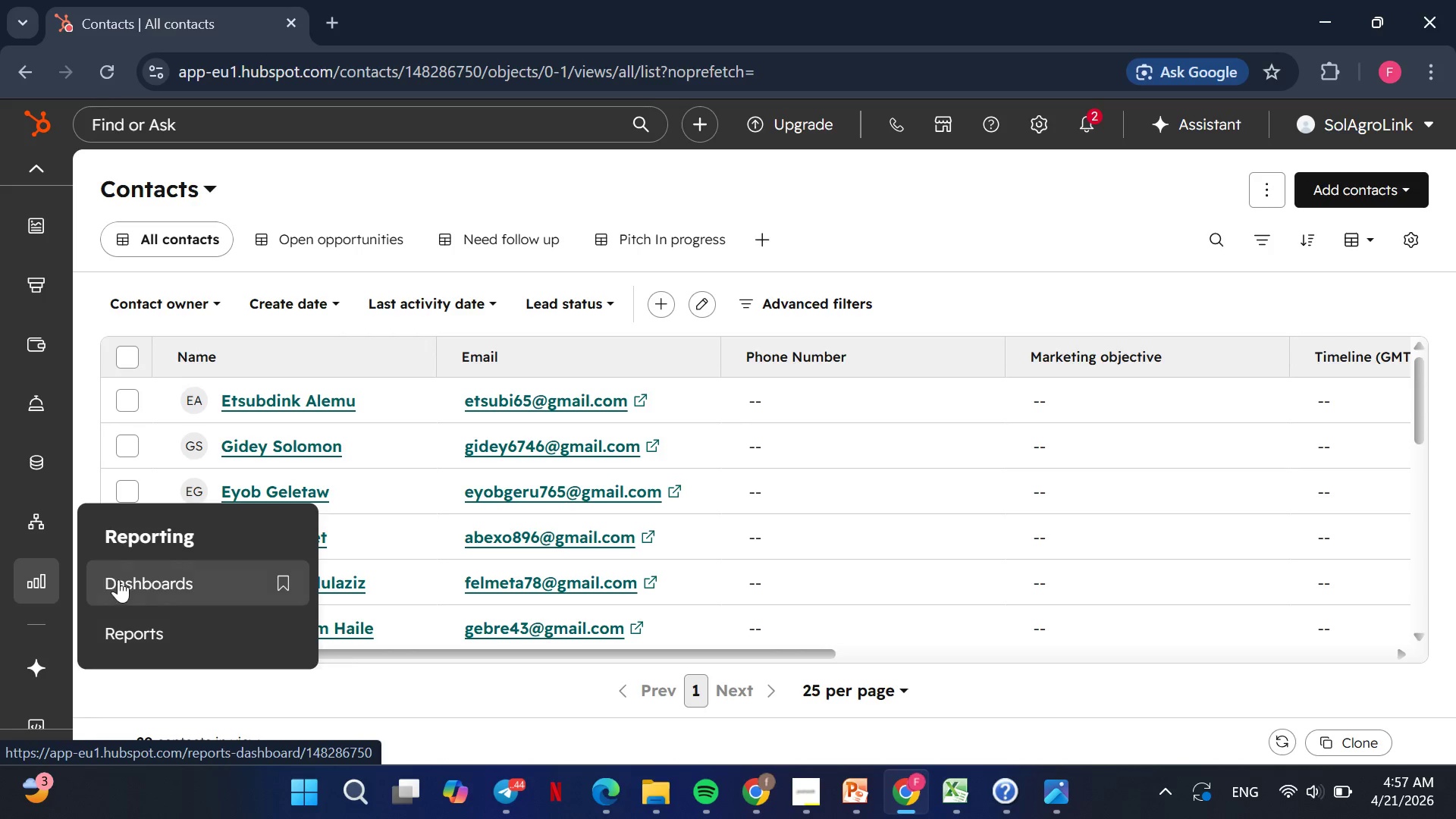 
wait(6.65)
 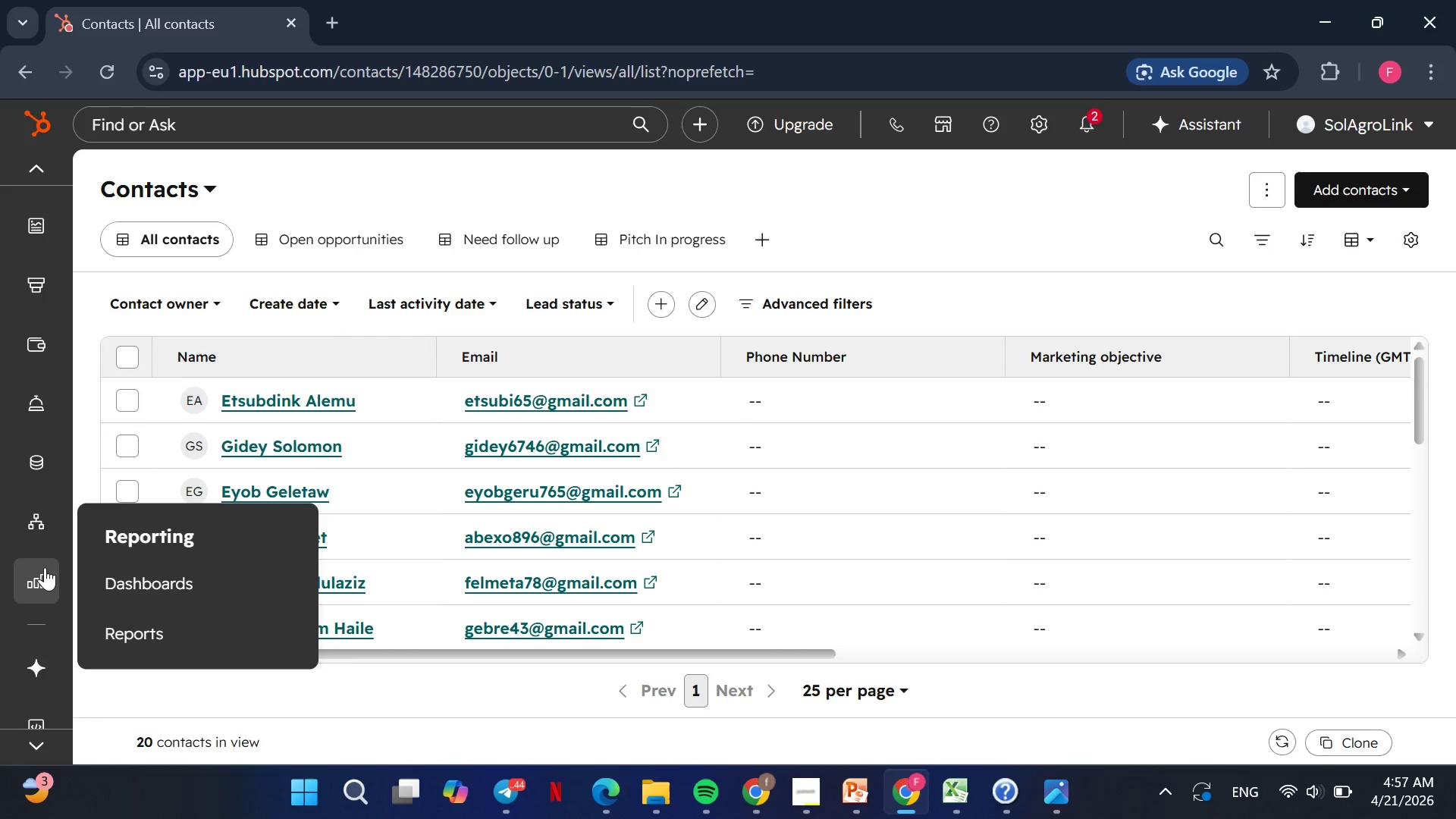 
left_click([116, 579])
 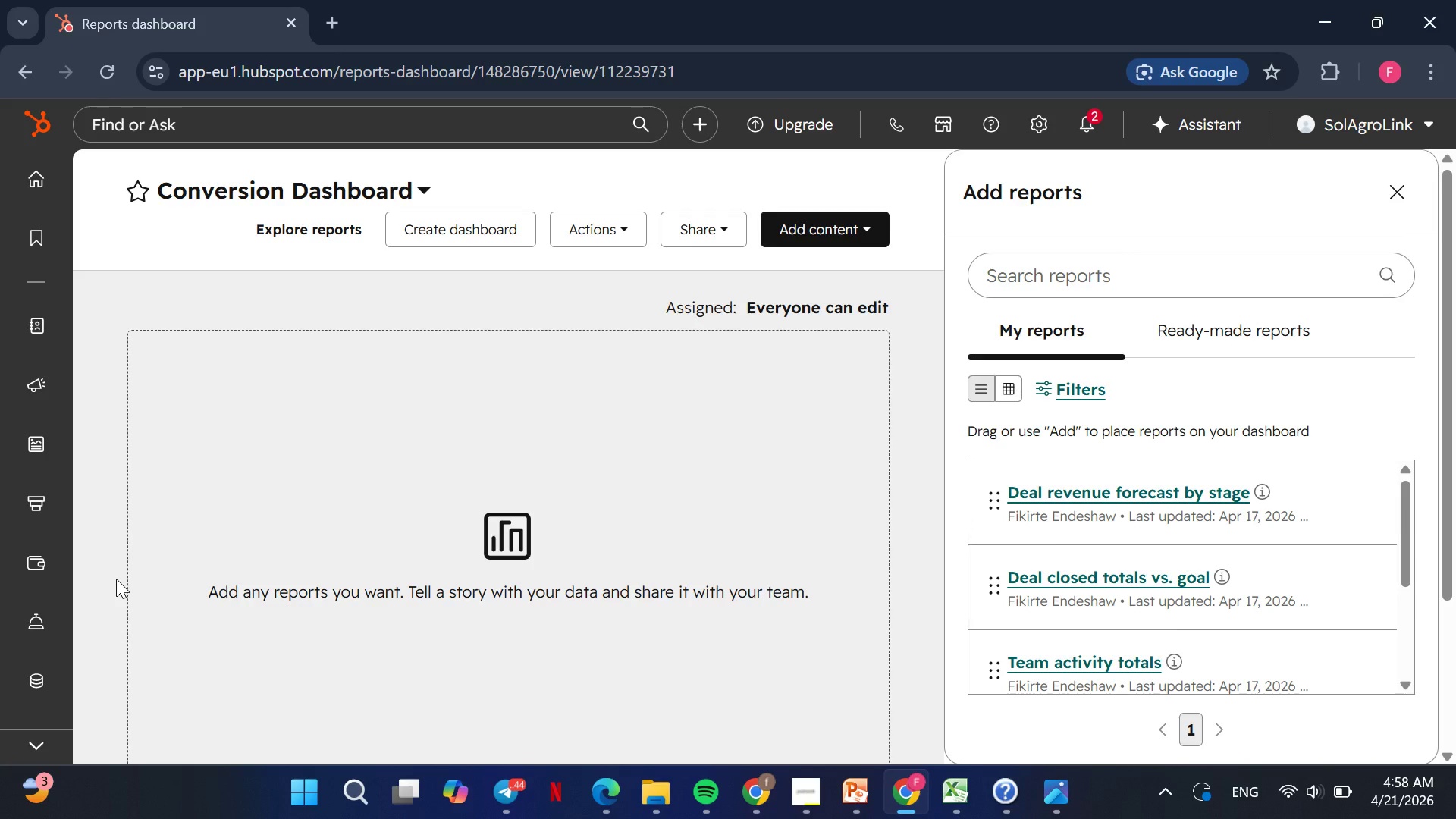 
wait(15.73)
 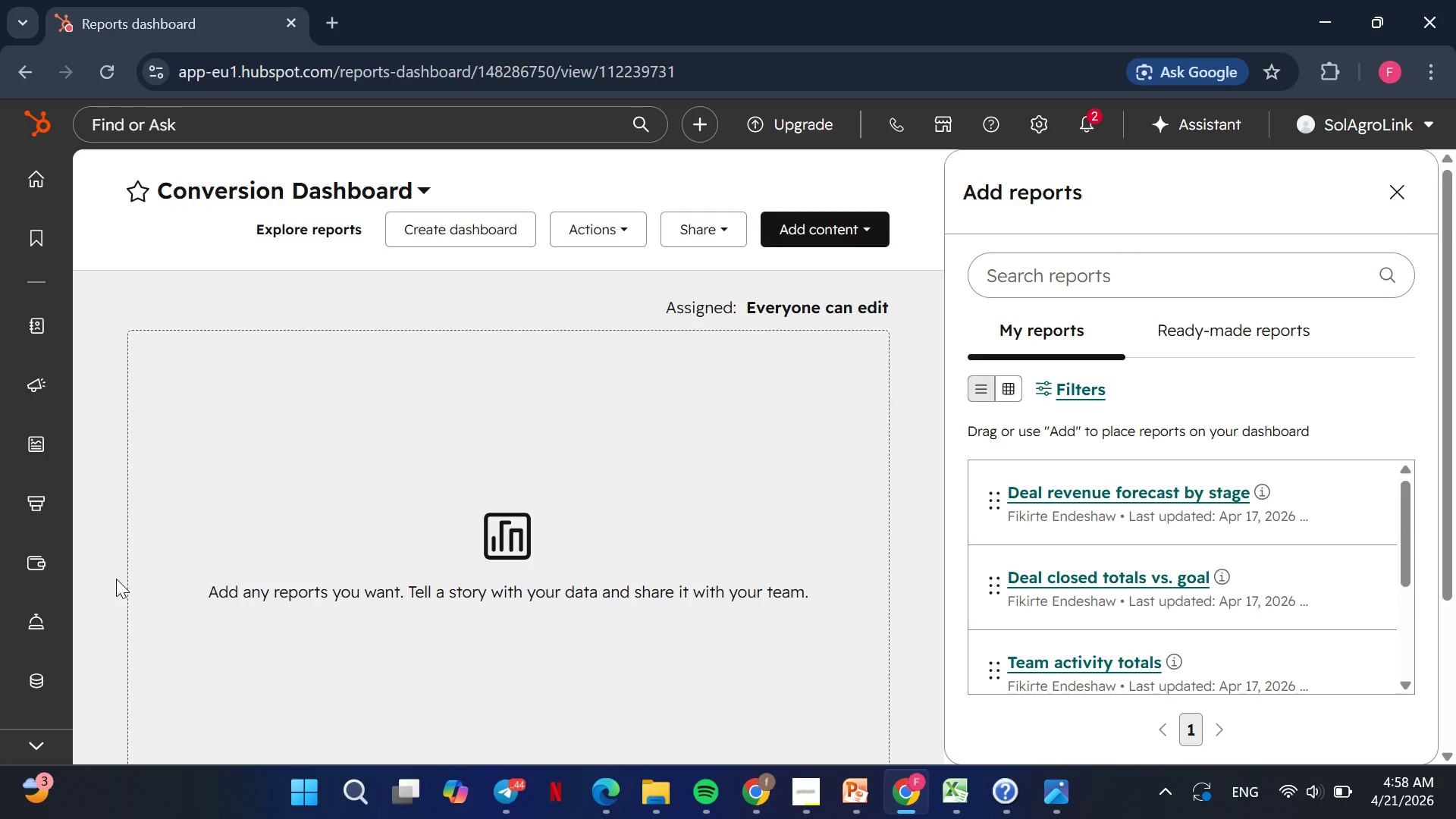 
left_click([577, 228])
 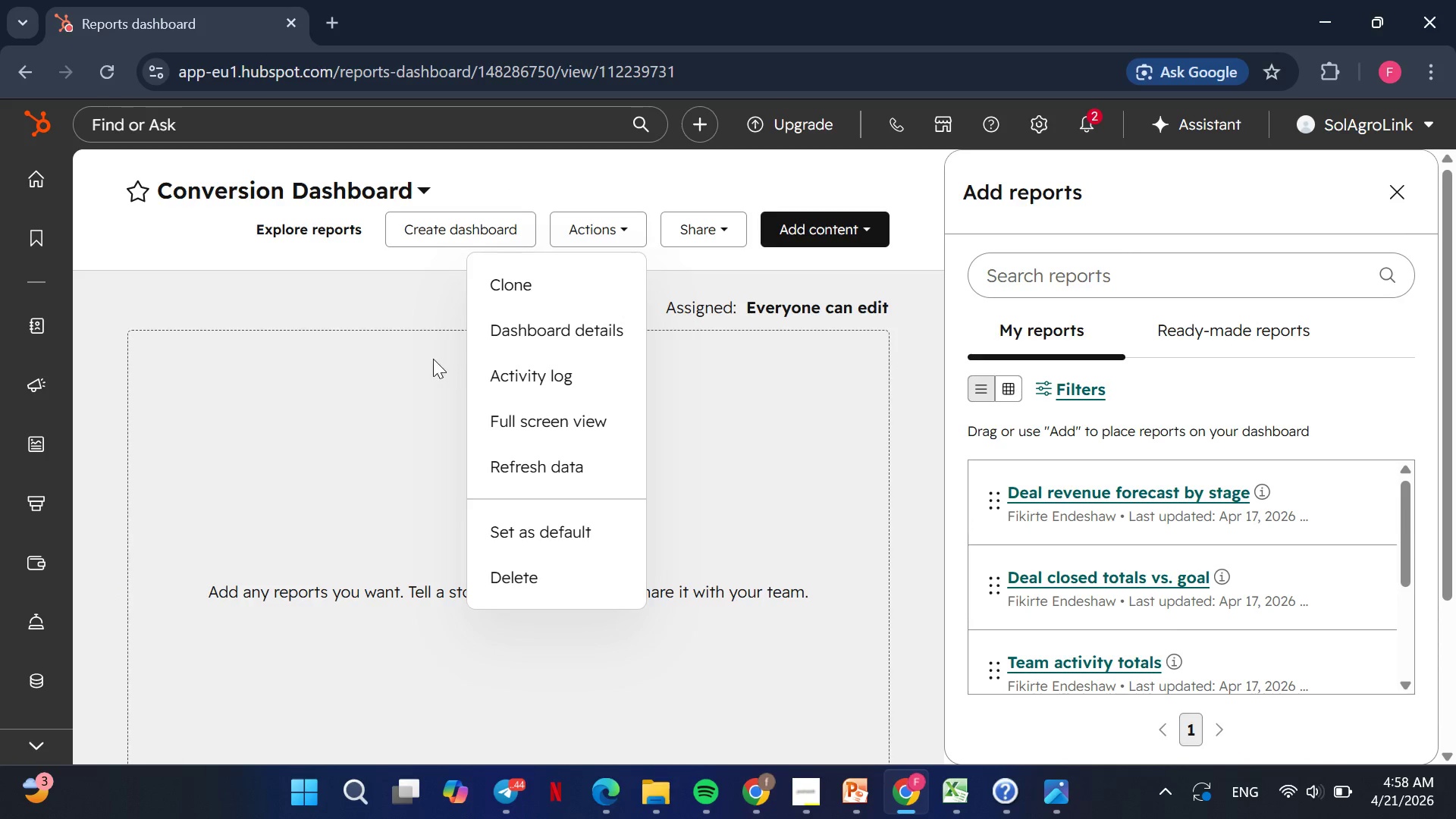 
wait(5.12)
 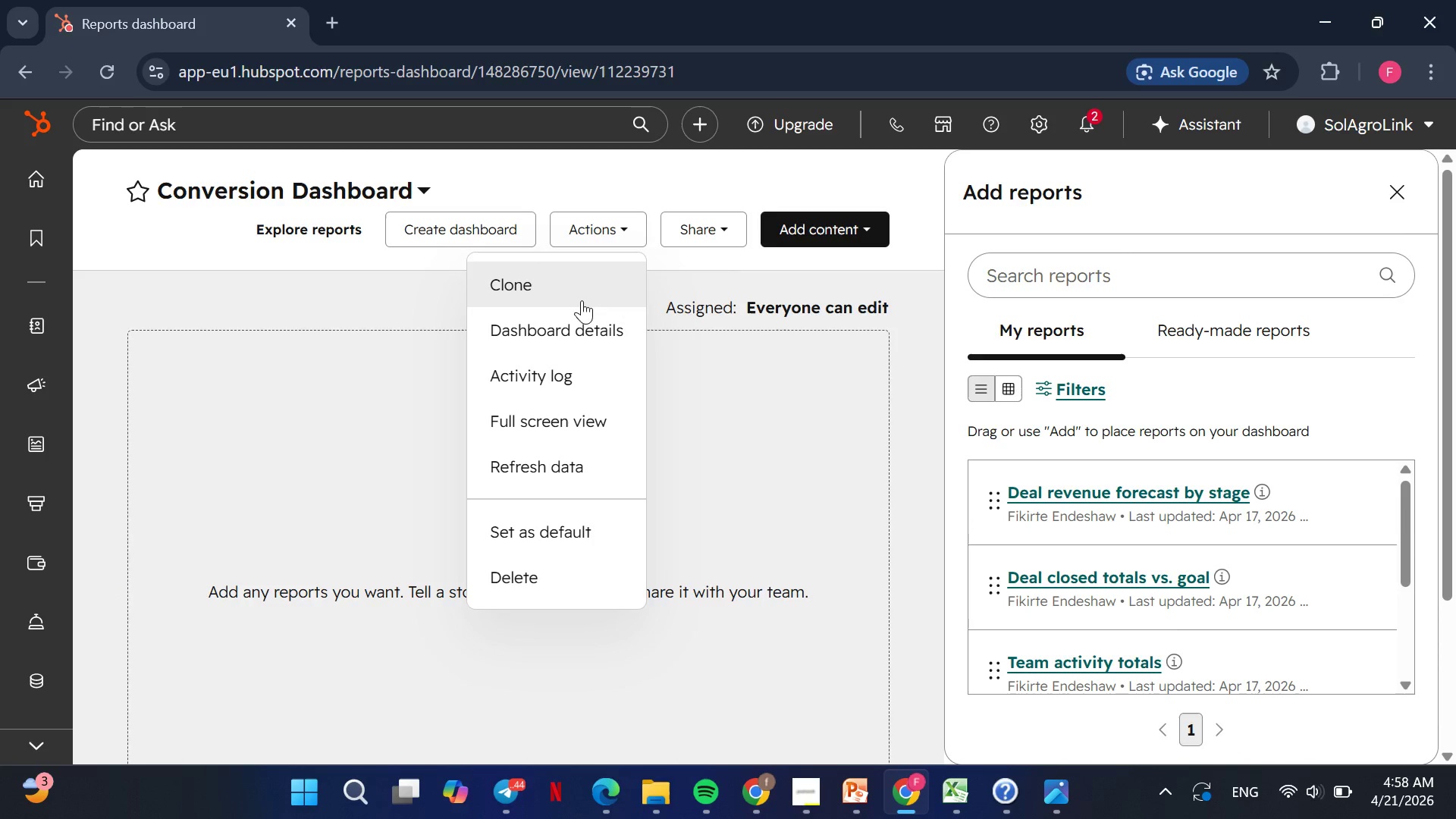 
left_click([430, 358])
 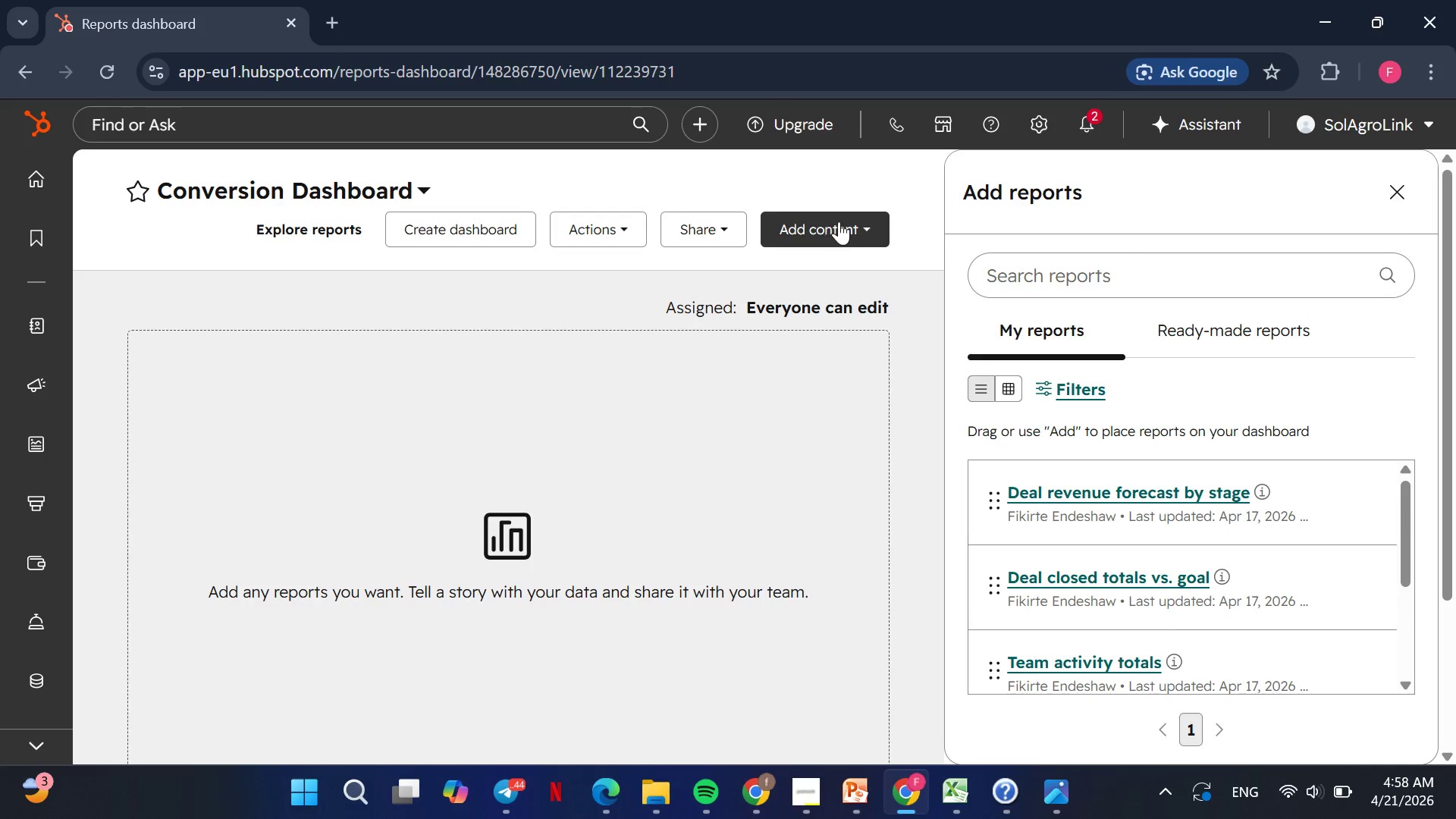 
left_click([840, 221])
 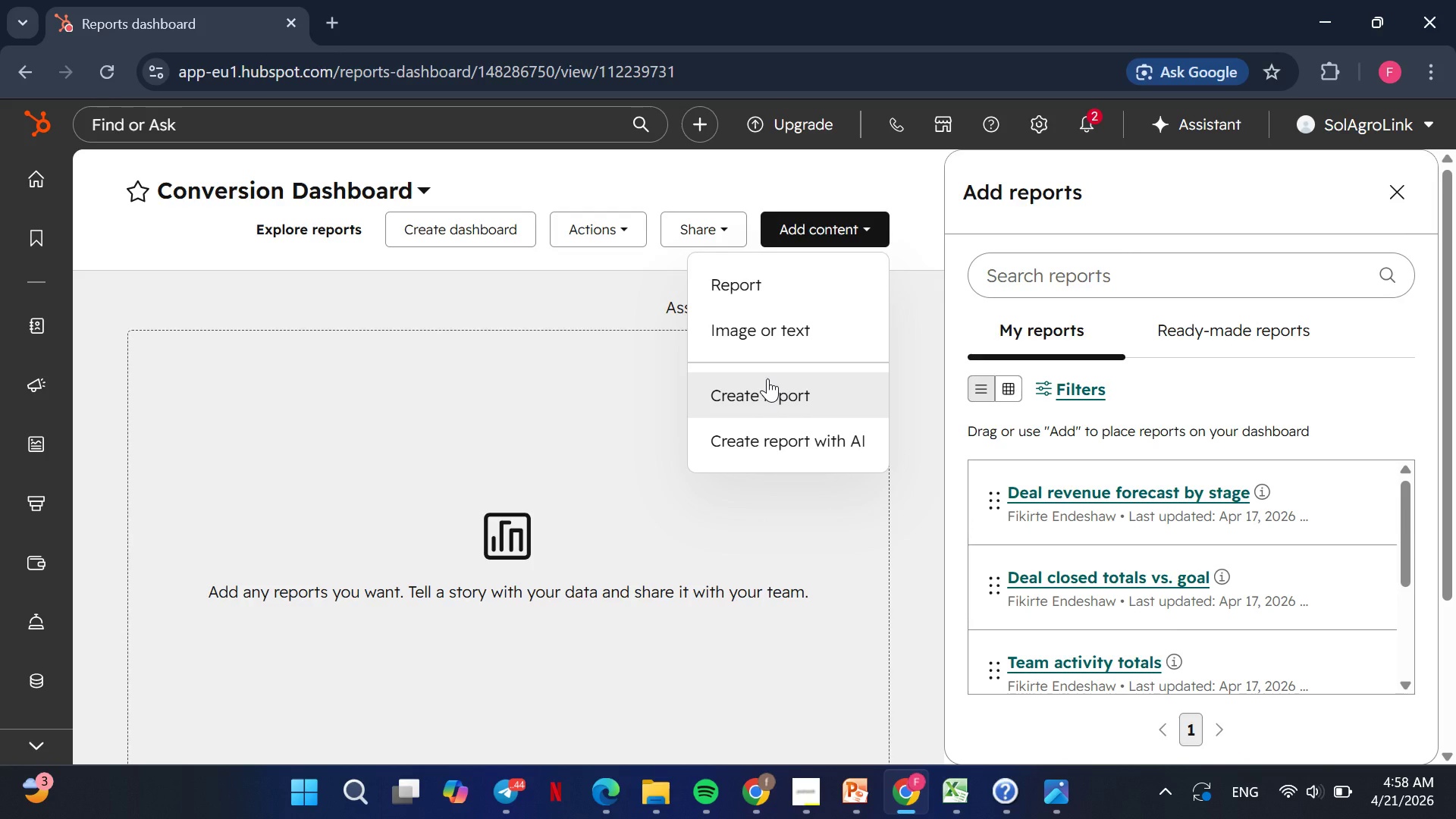 
left_click([767, 378])
 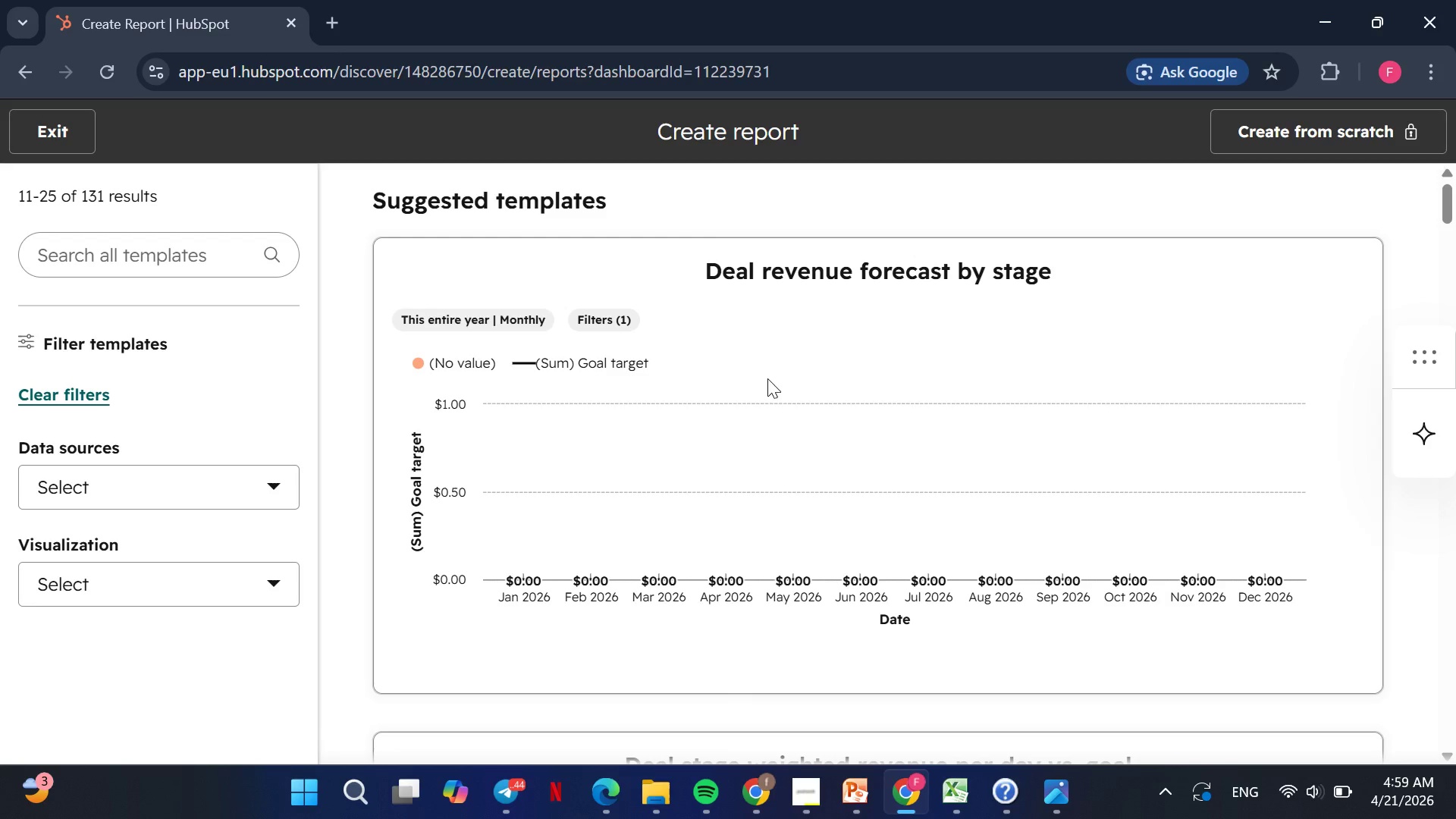 
wait(43.66)
 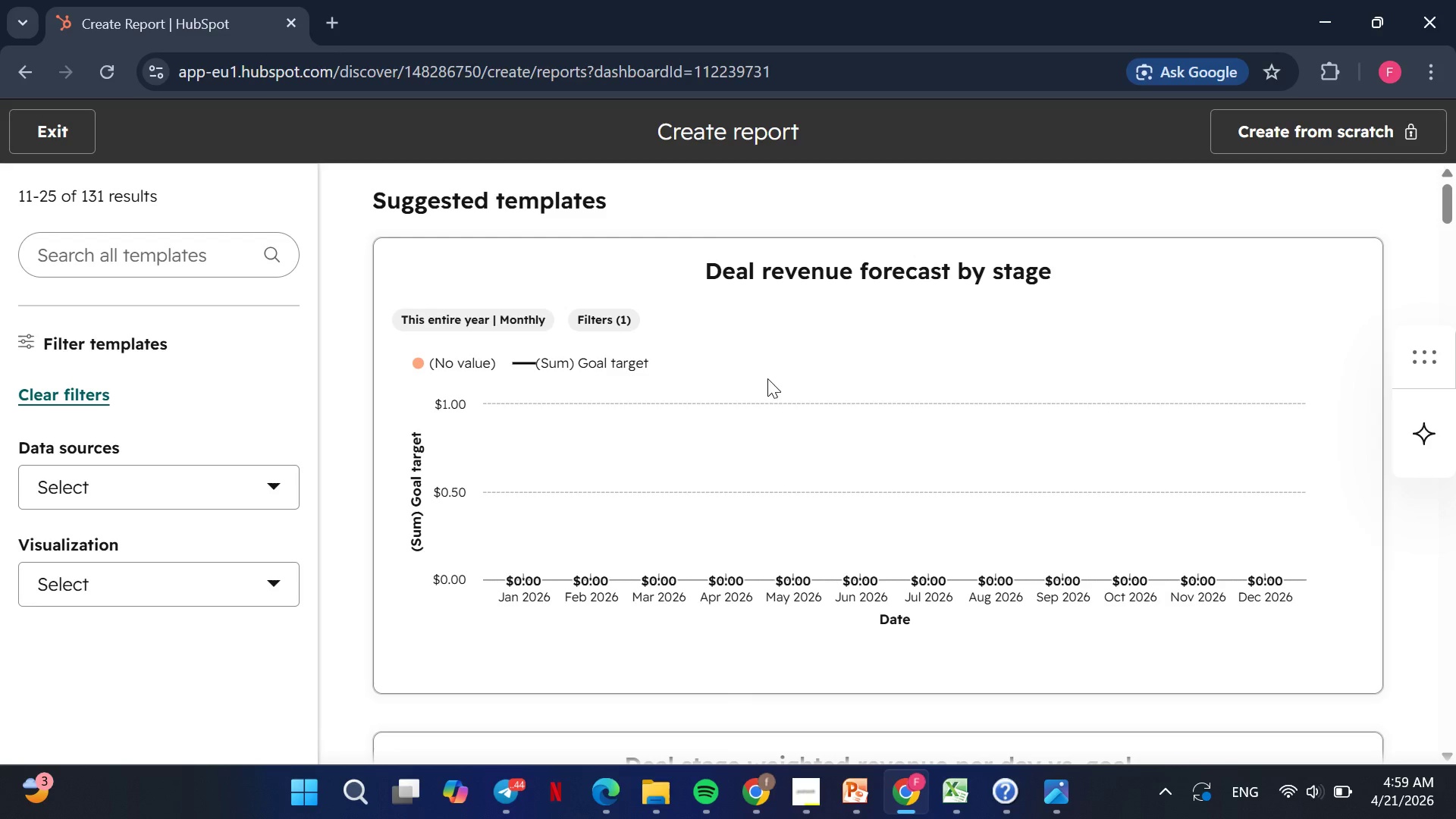 
left_click([271, 481])
 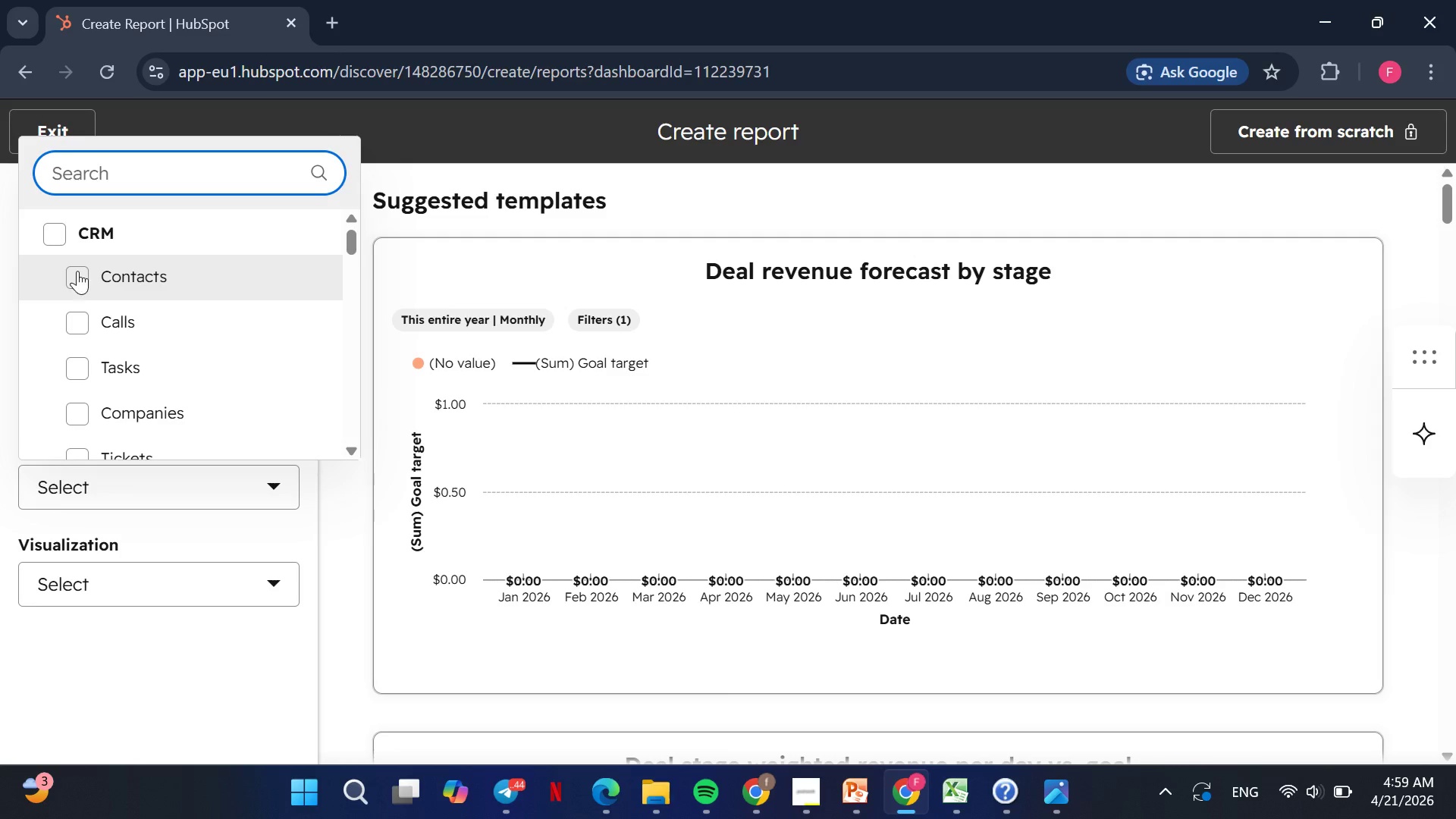 
left_click([77, 272])
 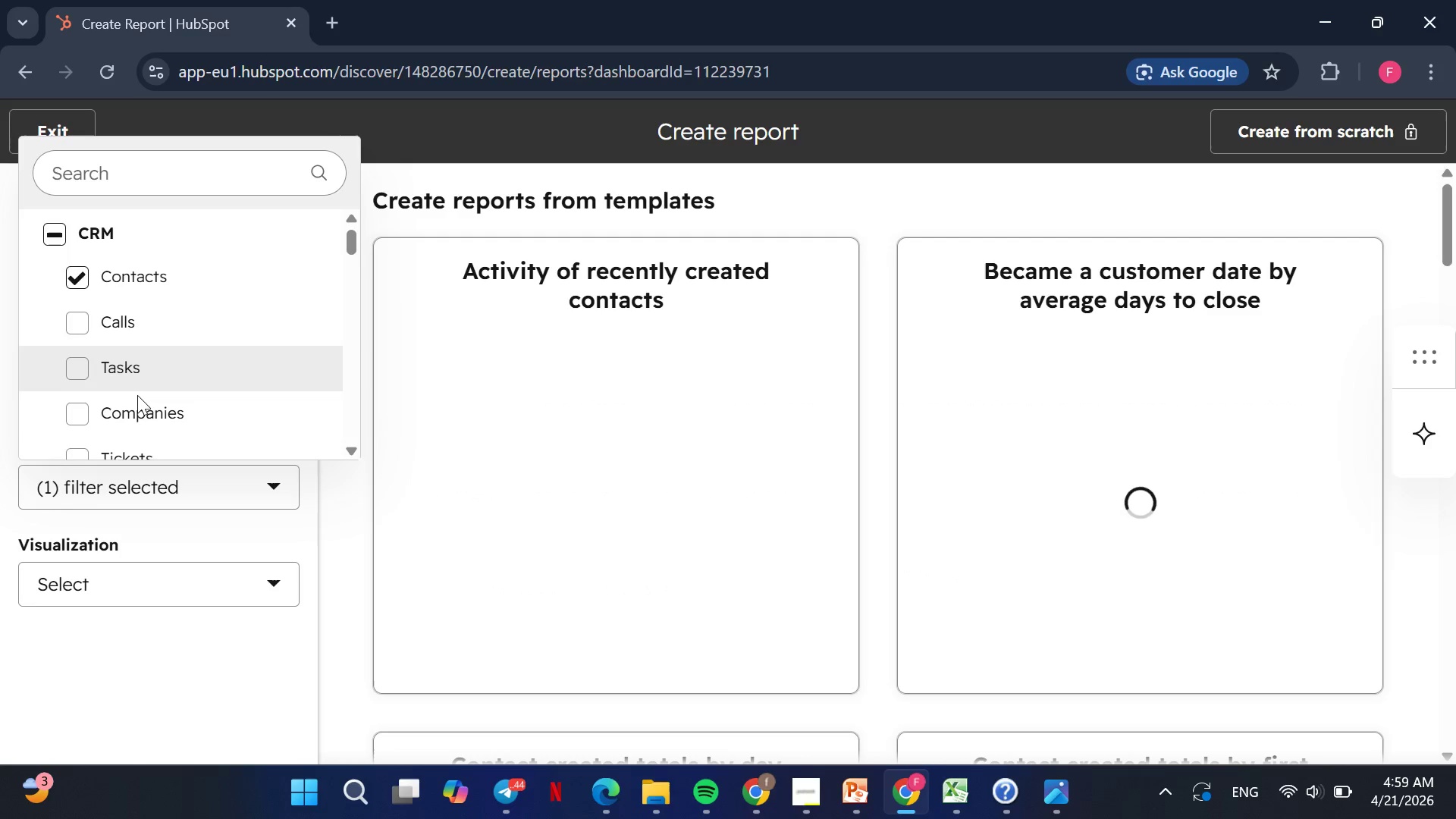 
mouse_move([140, 418])
 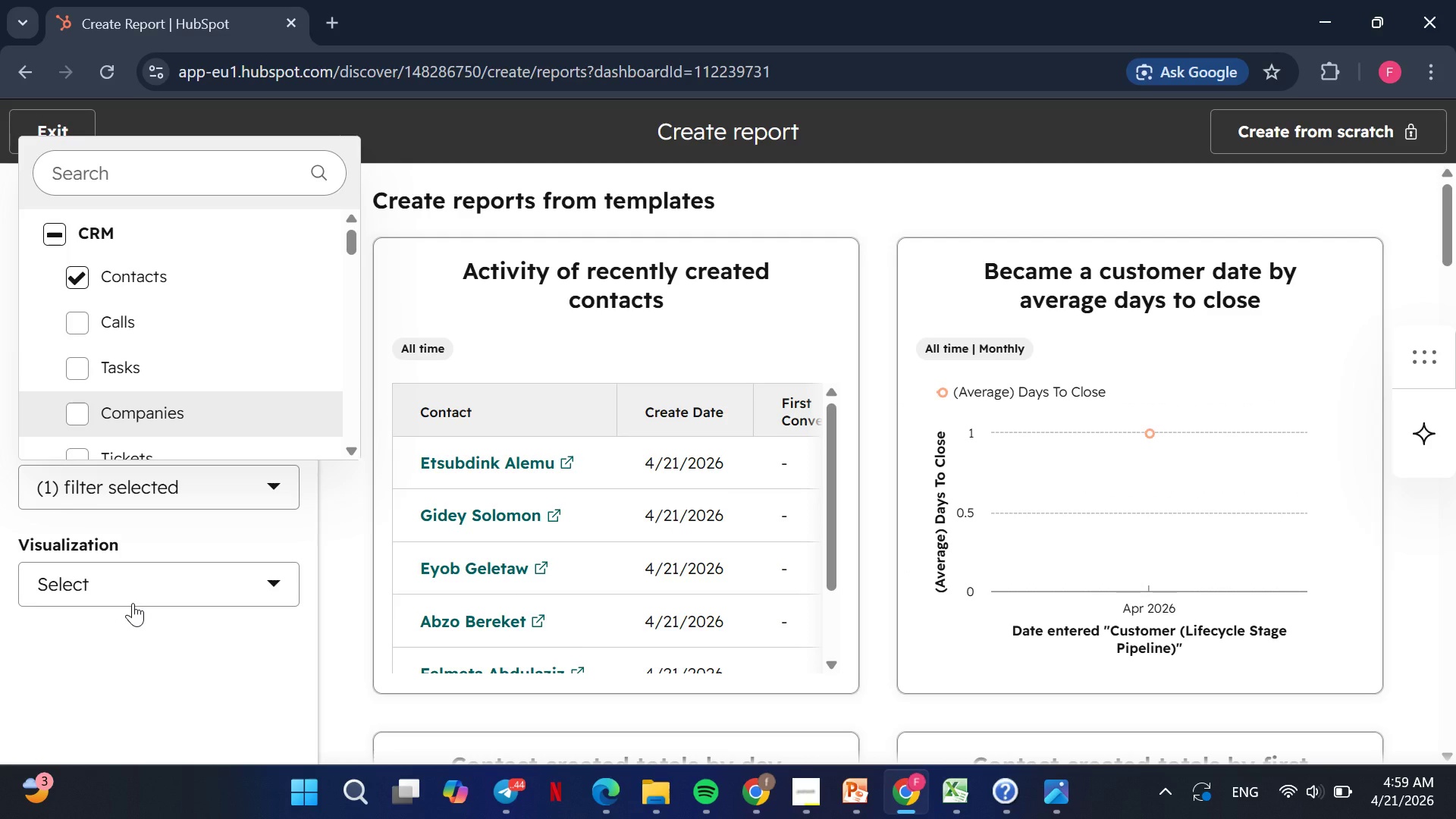 
left_click([133, 603])
 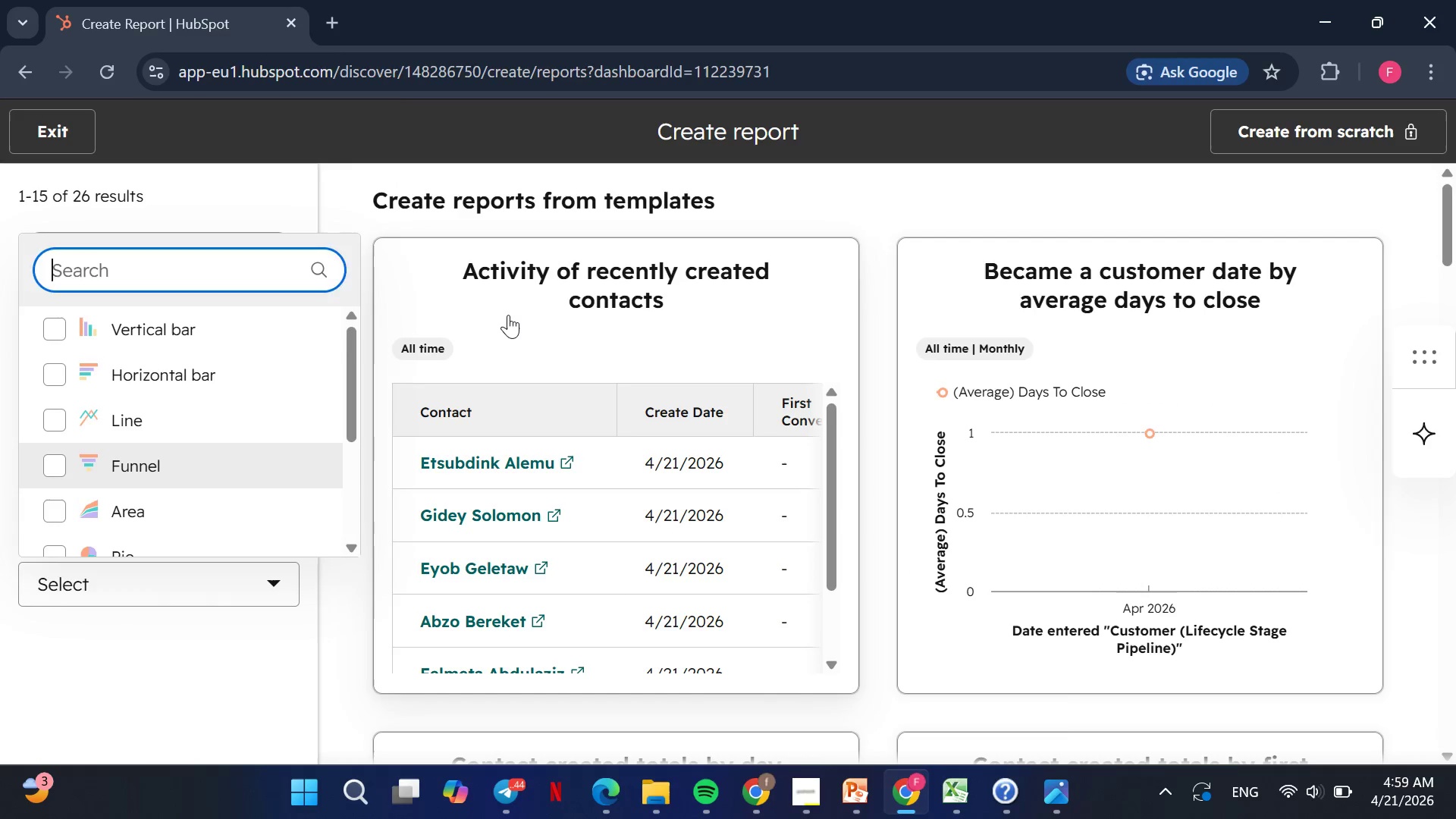 
left_click([508, 315])
 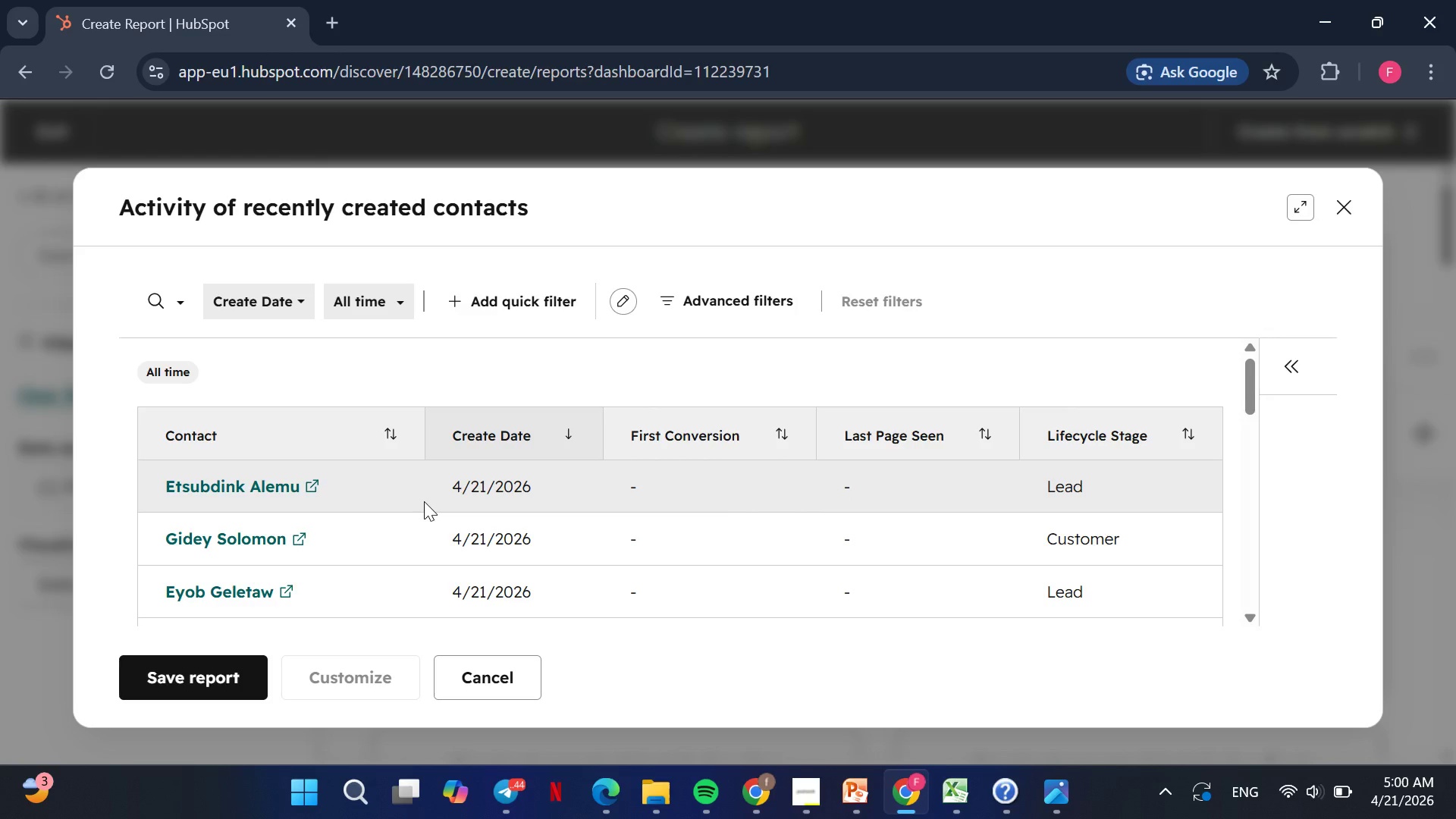 
wait(44.22)
 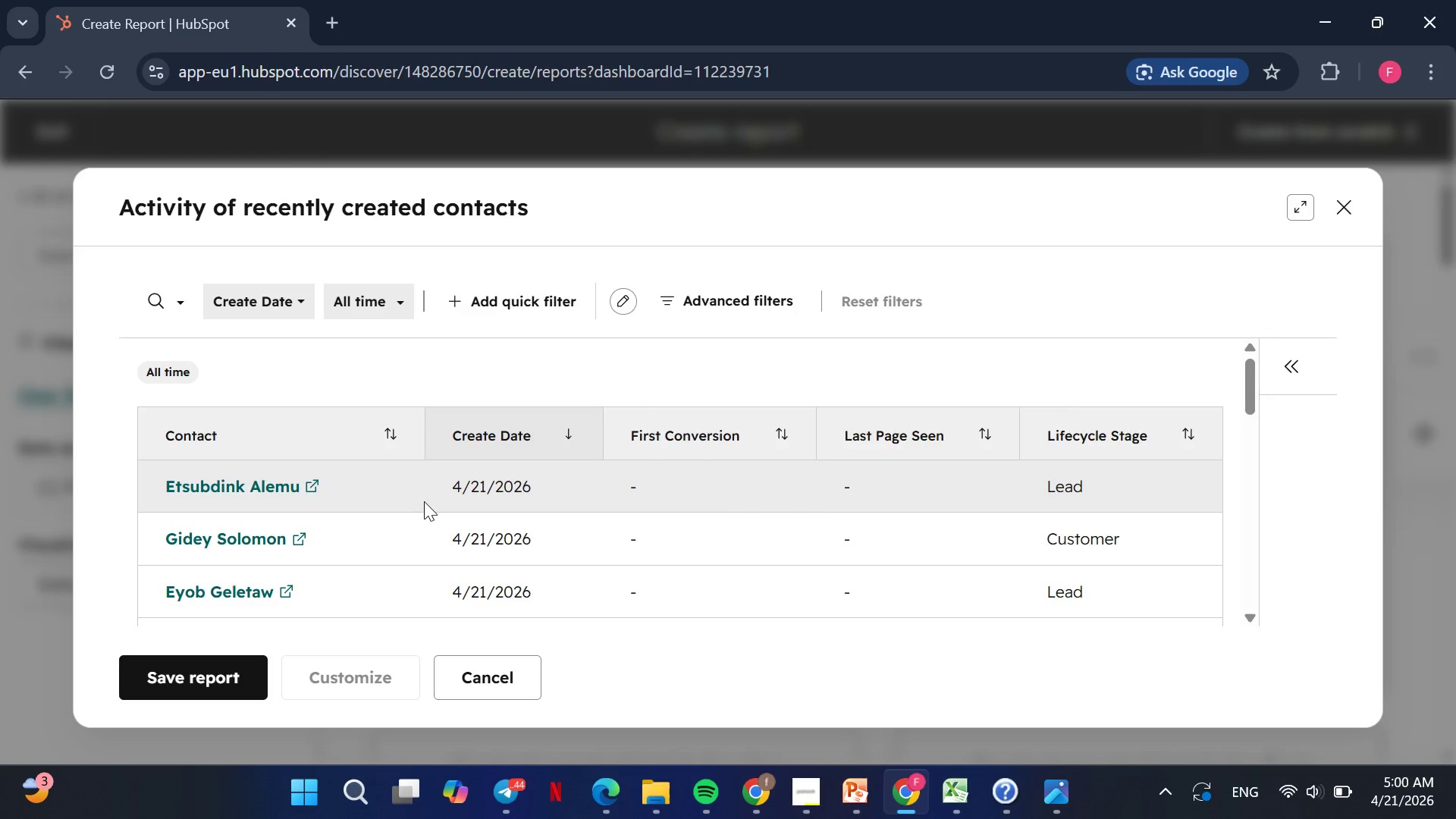 
left_click([693, 292])
 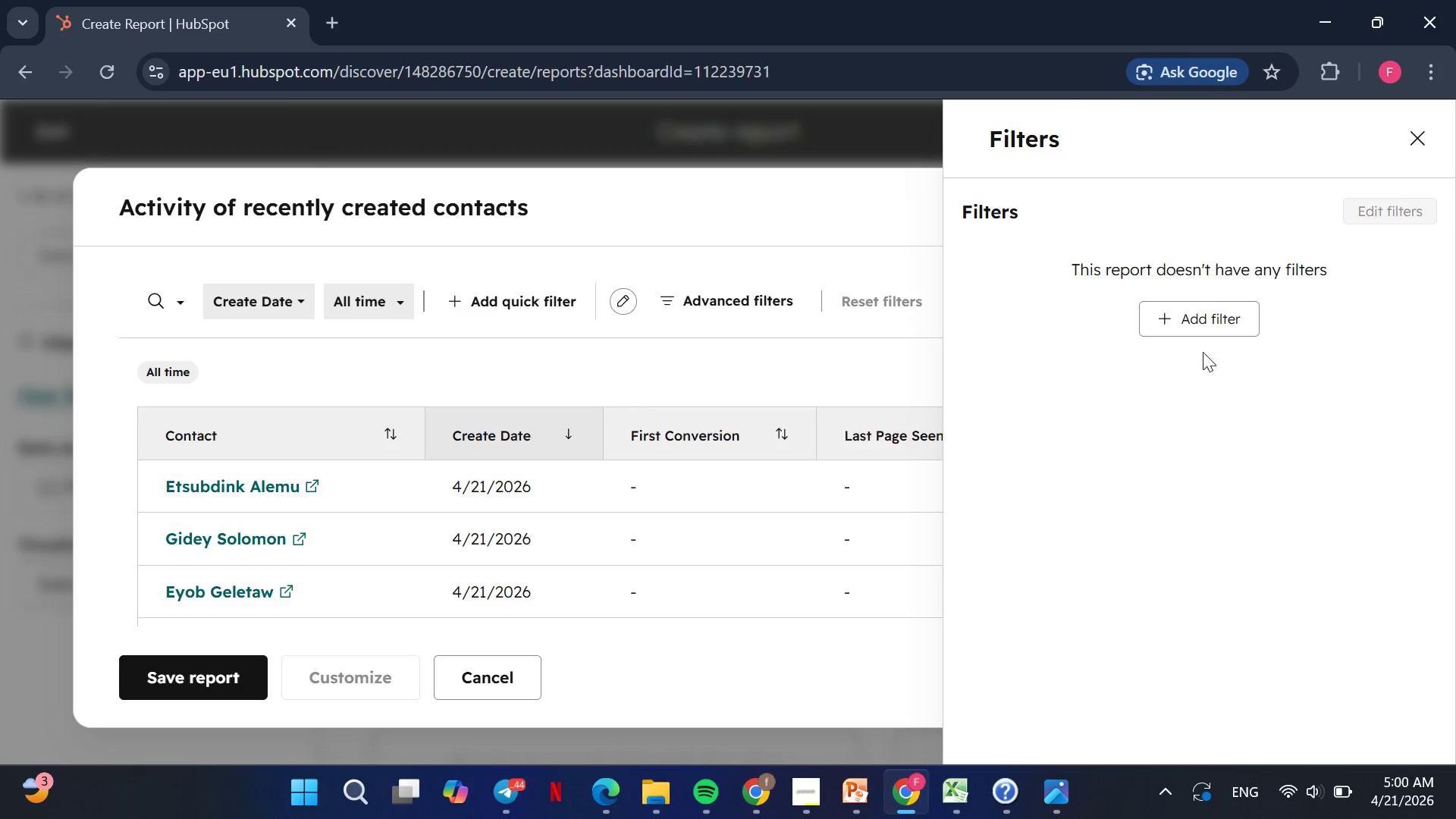 
left_click([1202, 314])
 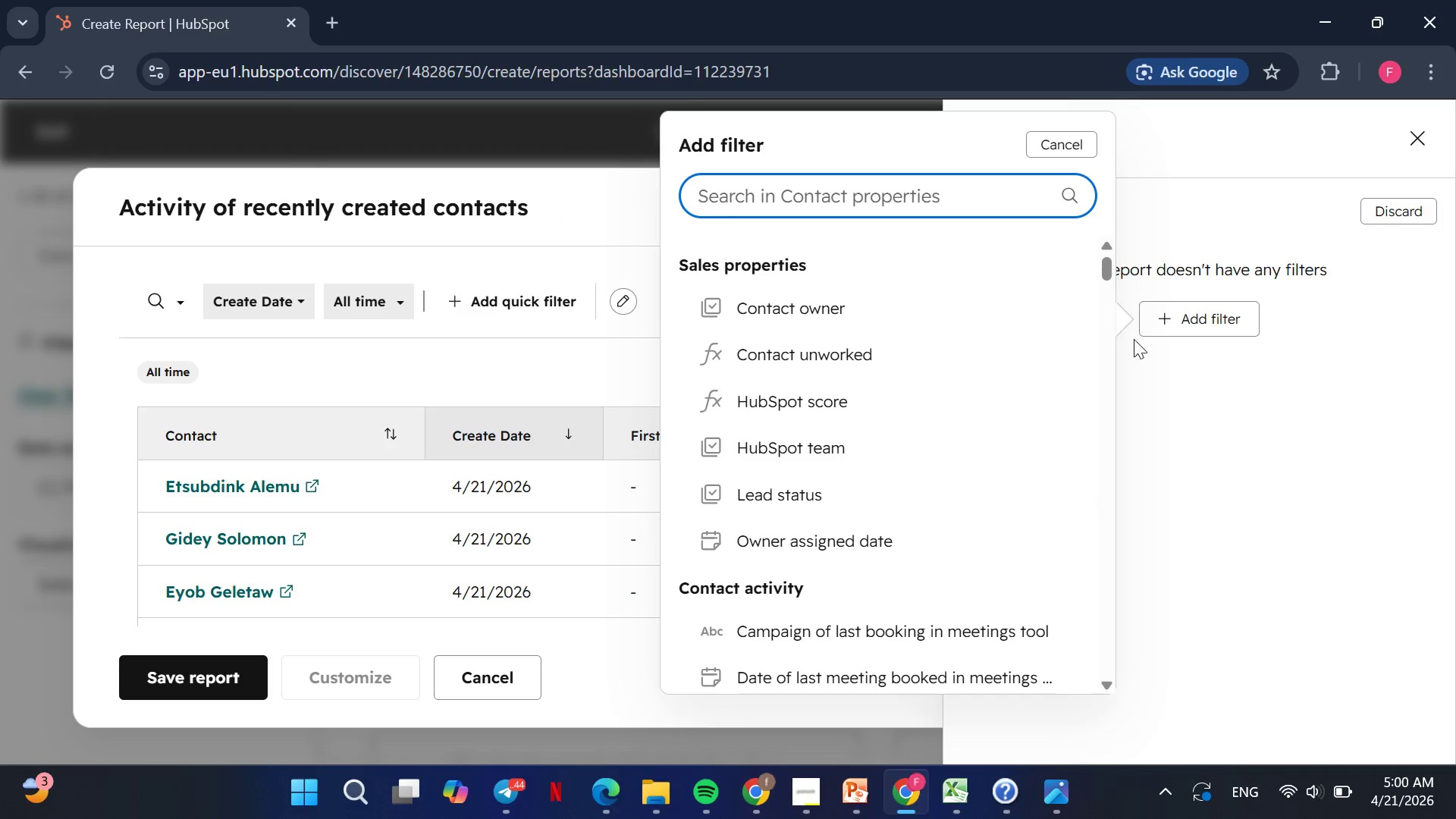 
wait(7.59)
 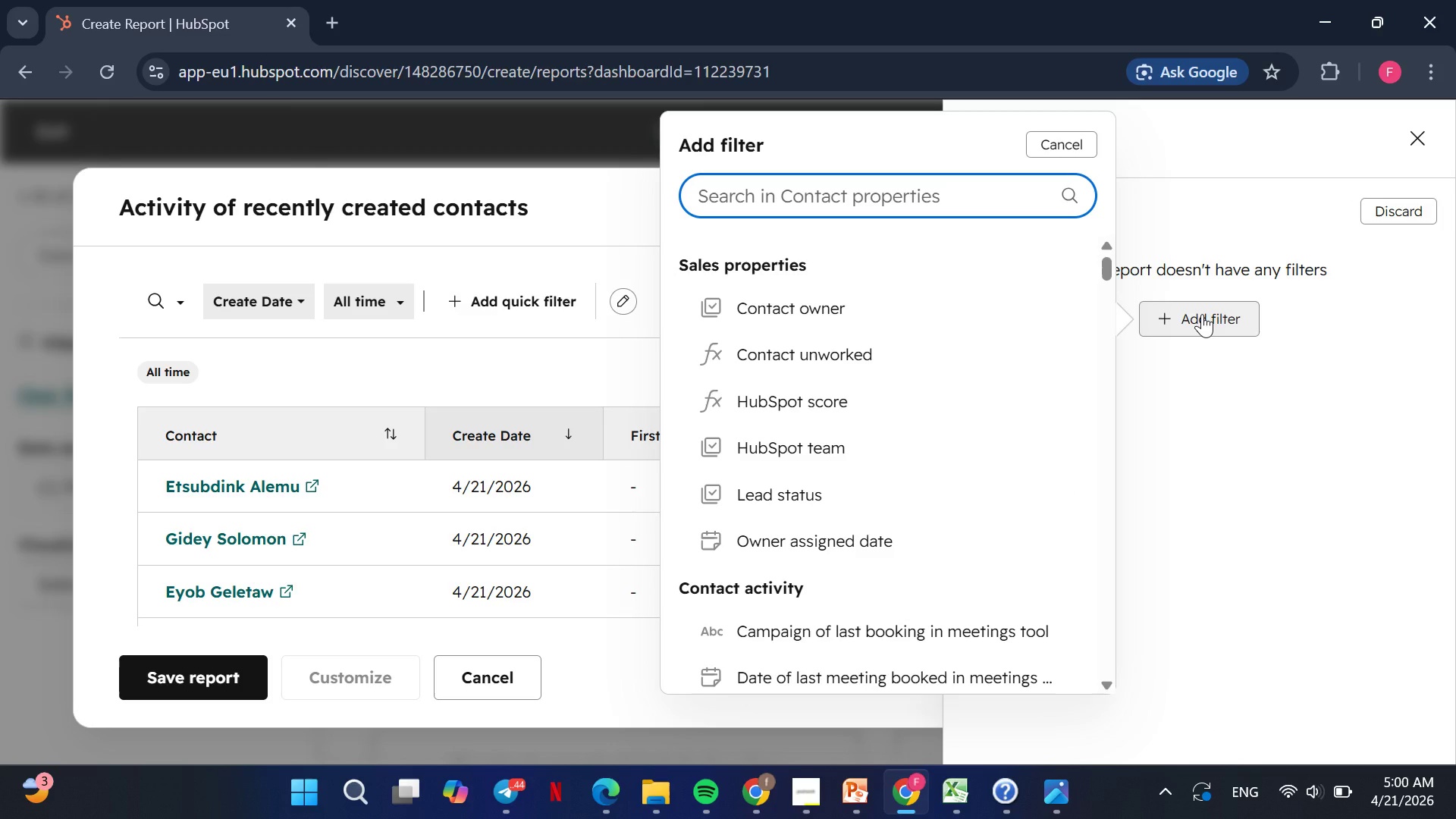 
type(fun)
 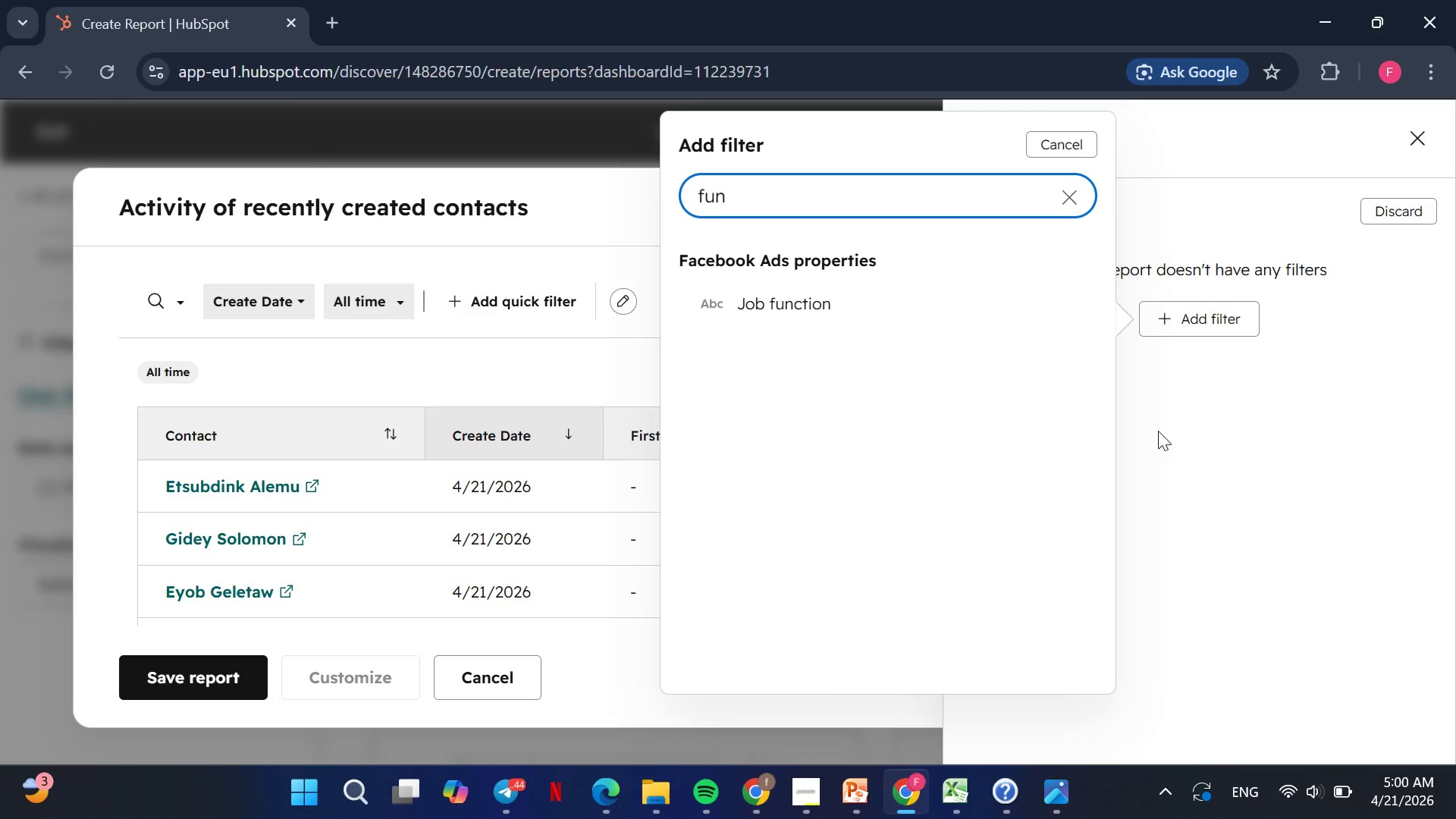 
wait(5.53)
 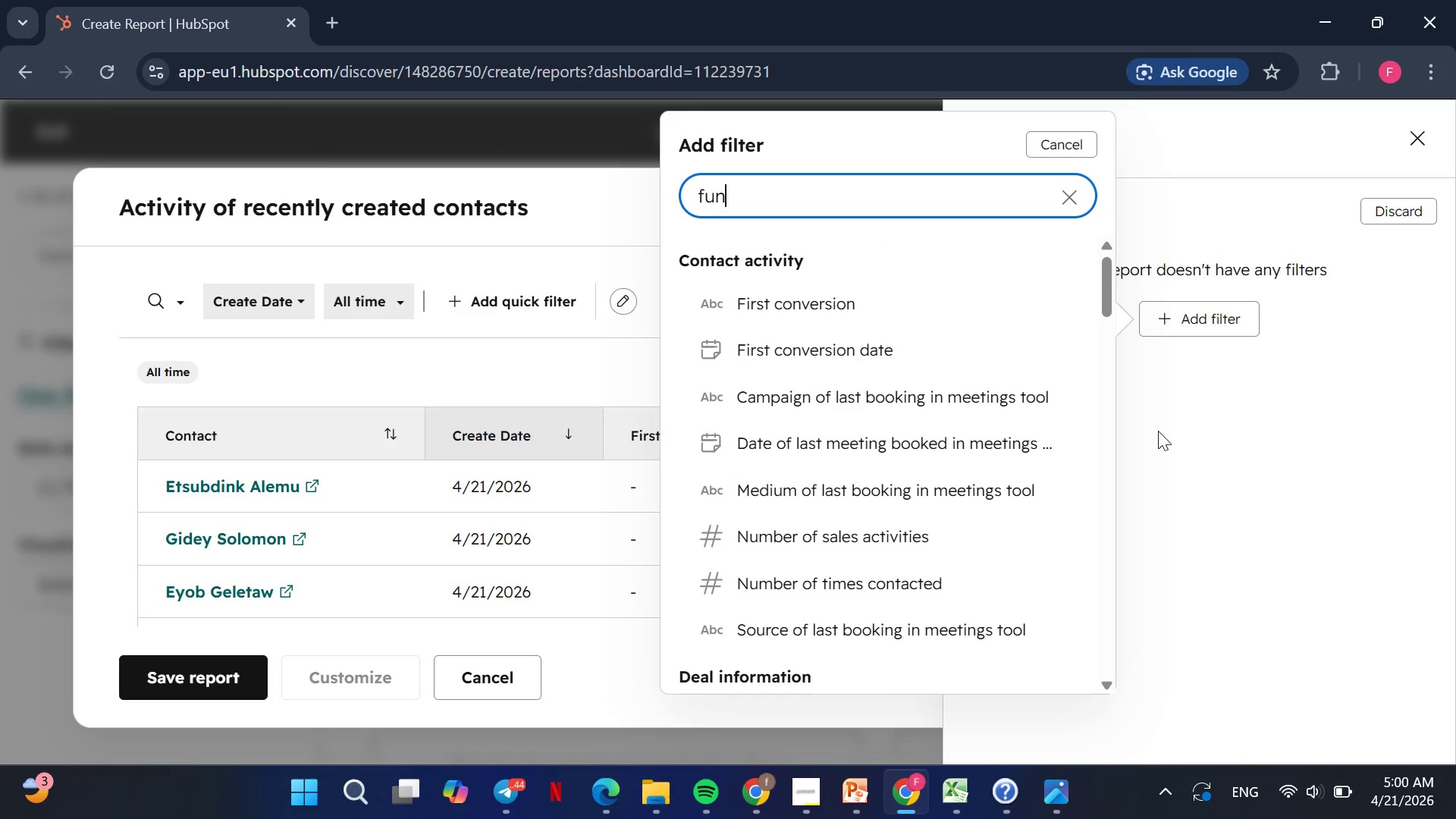 
key(Backspace)
 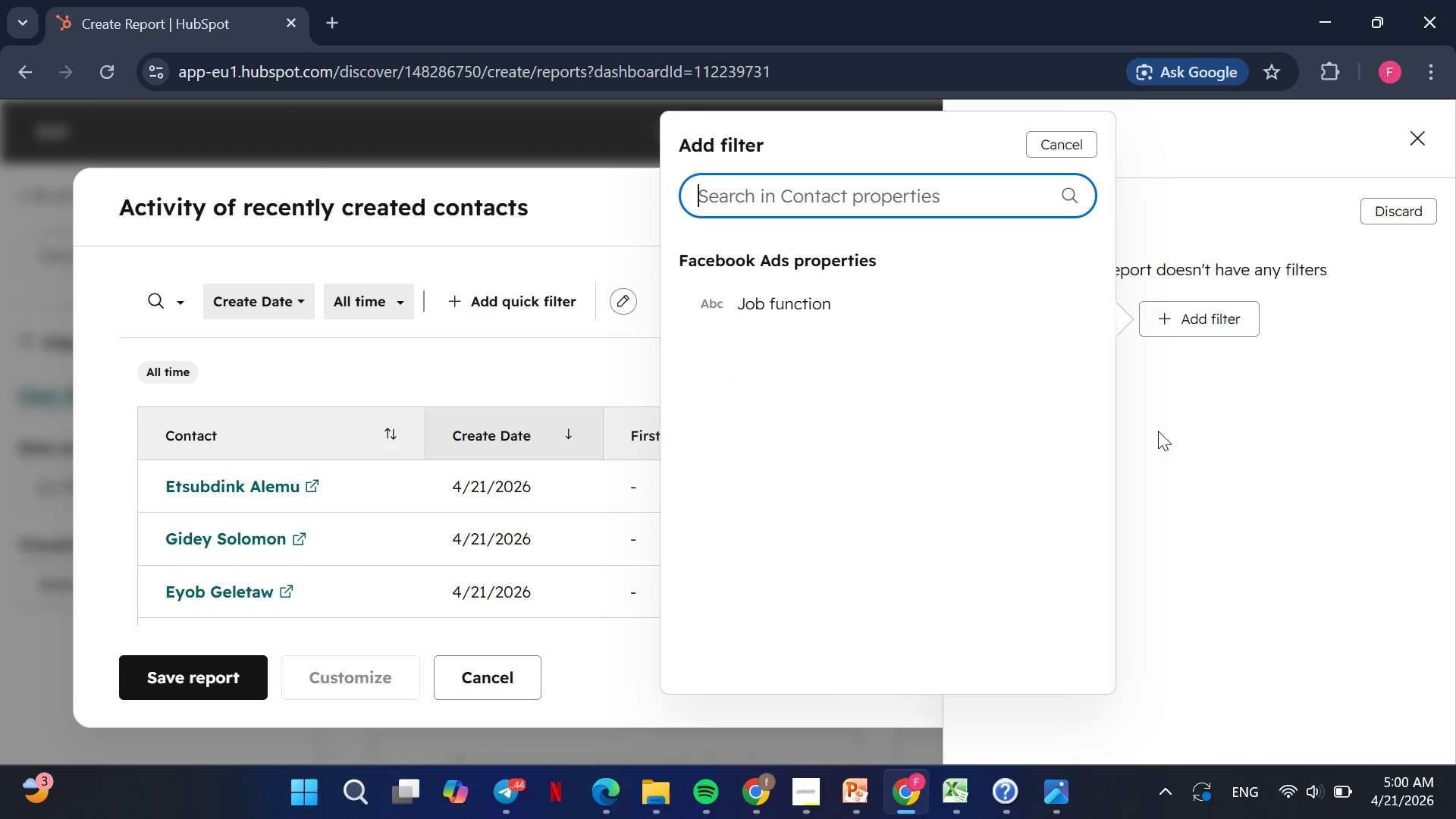 
key(Backspace)
 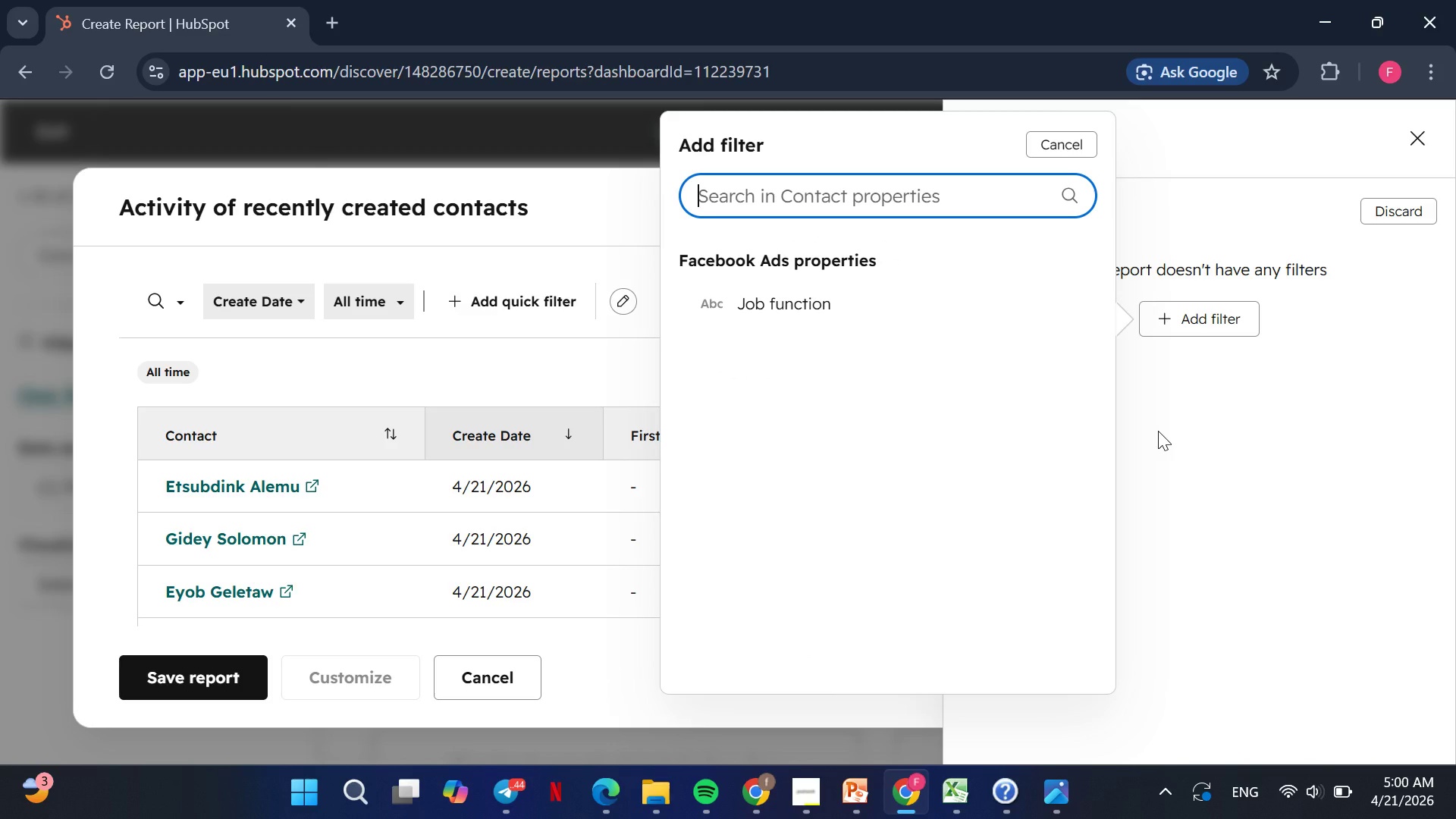 
key(Backspace)
 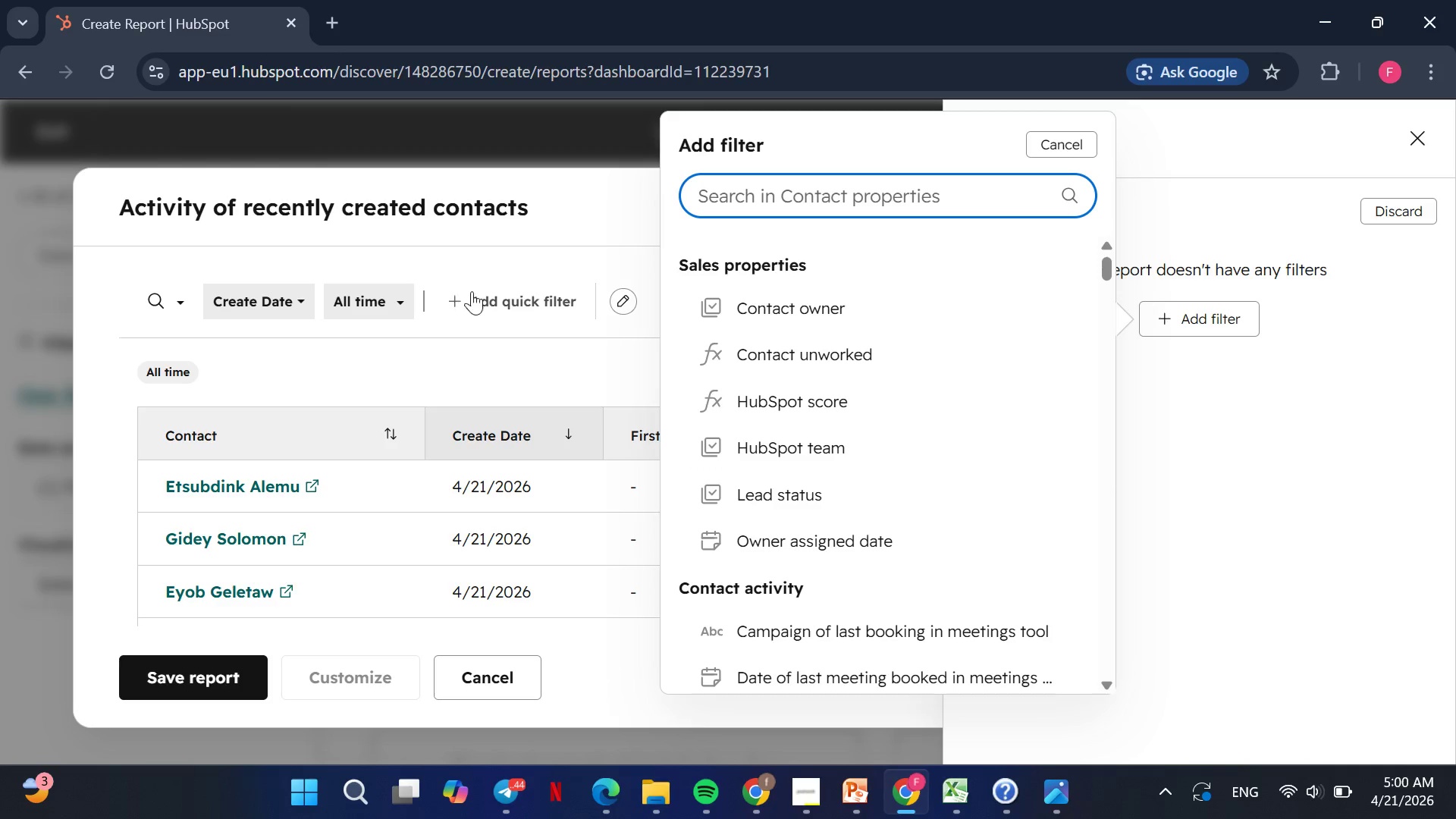 
left_click([481, 294])
 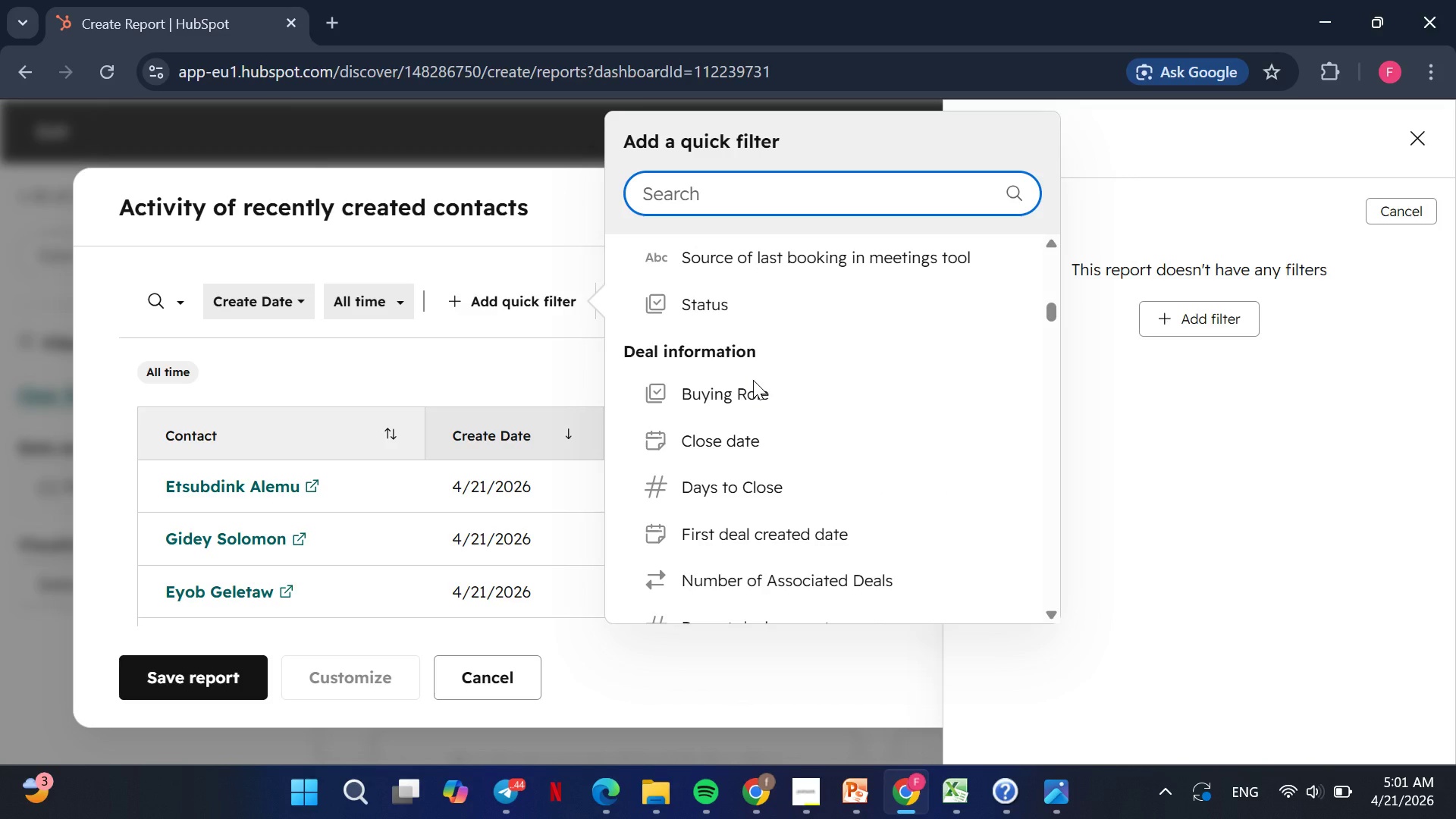 
wait(62.23)
 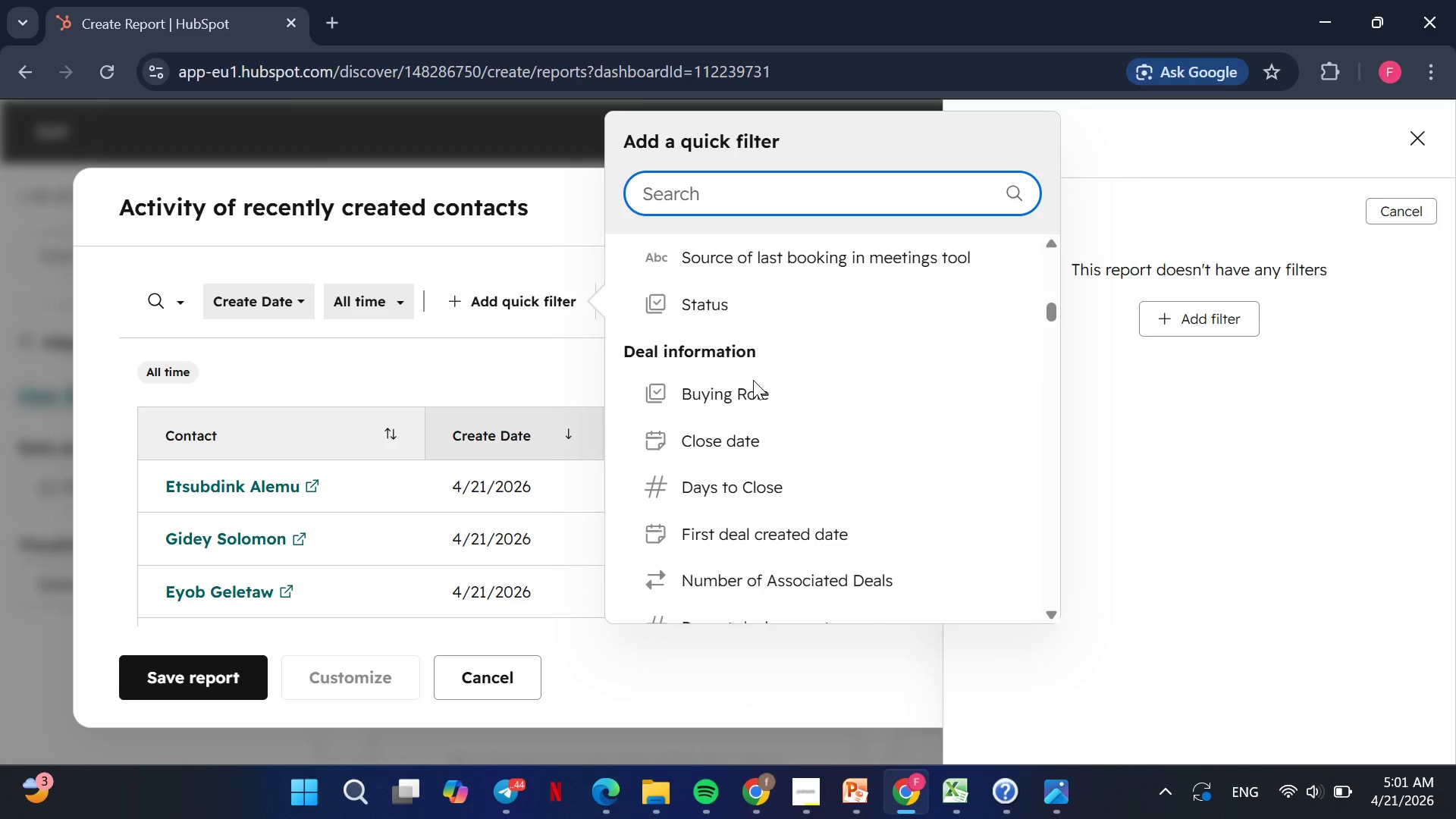 
type(fu)
key(Backspace)
key(Backspace)
key(Backspace)
 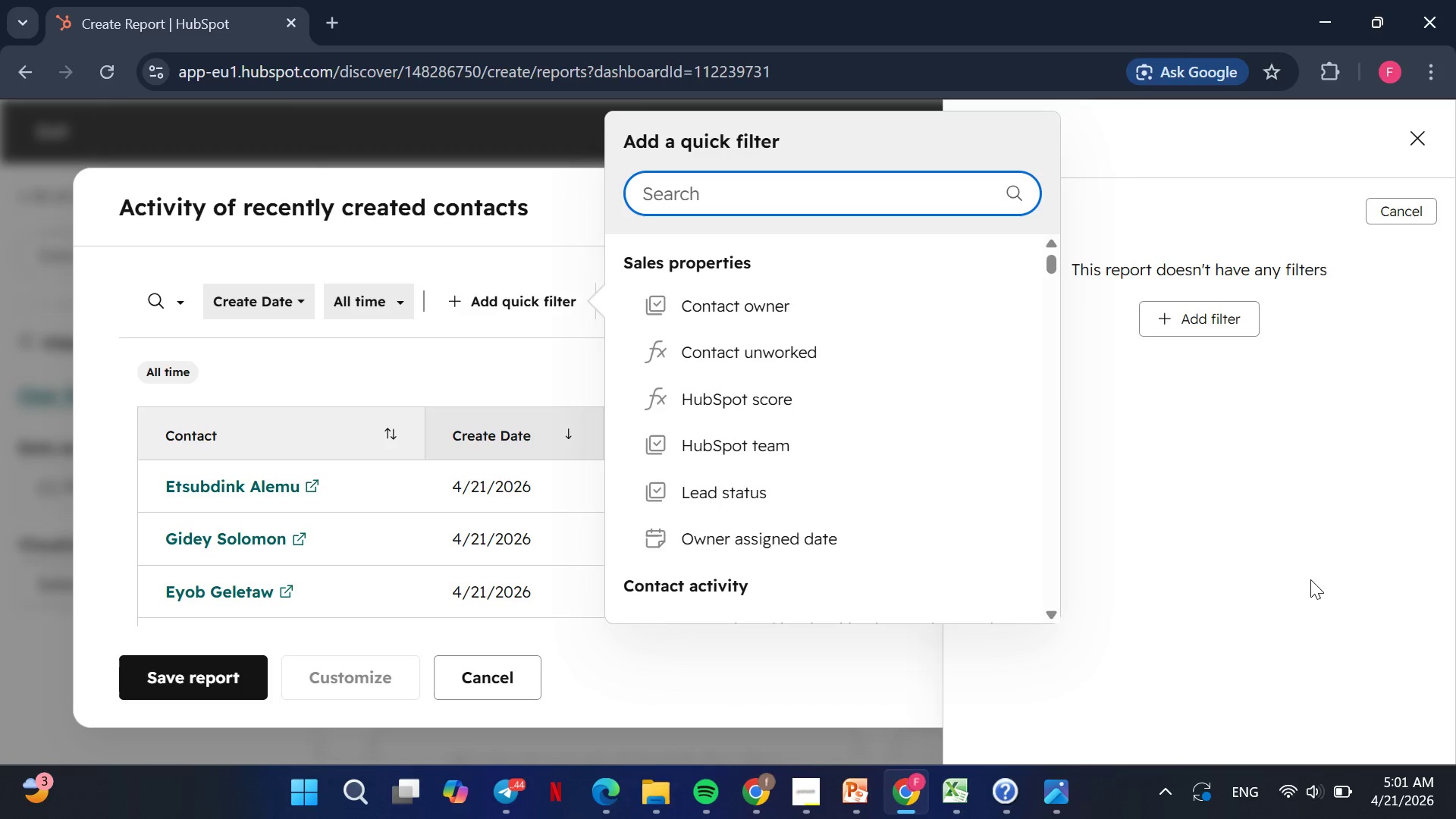 
wait(5.34)
 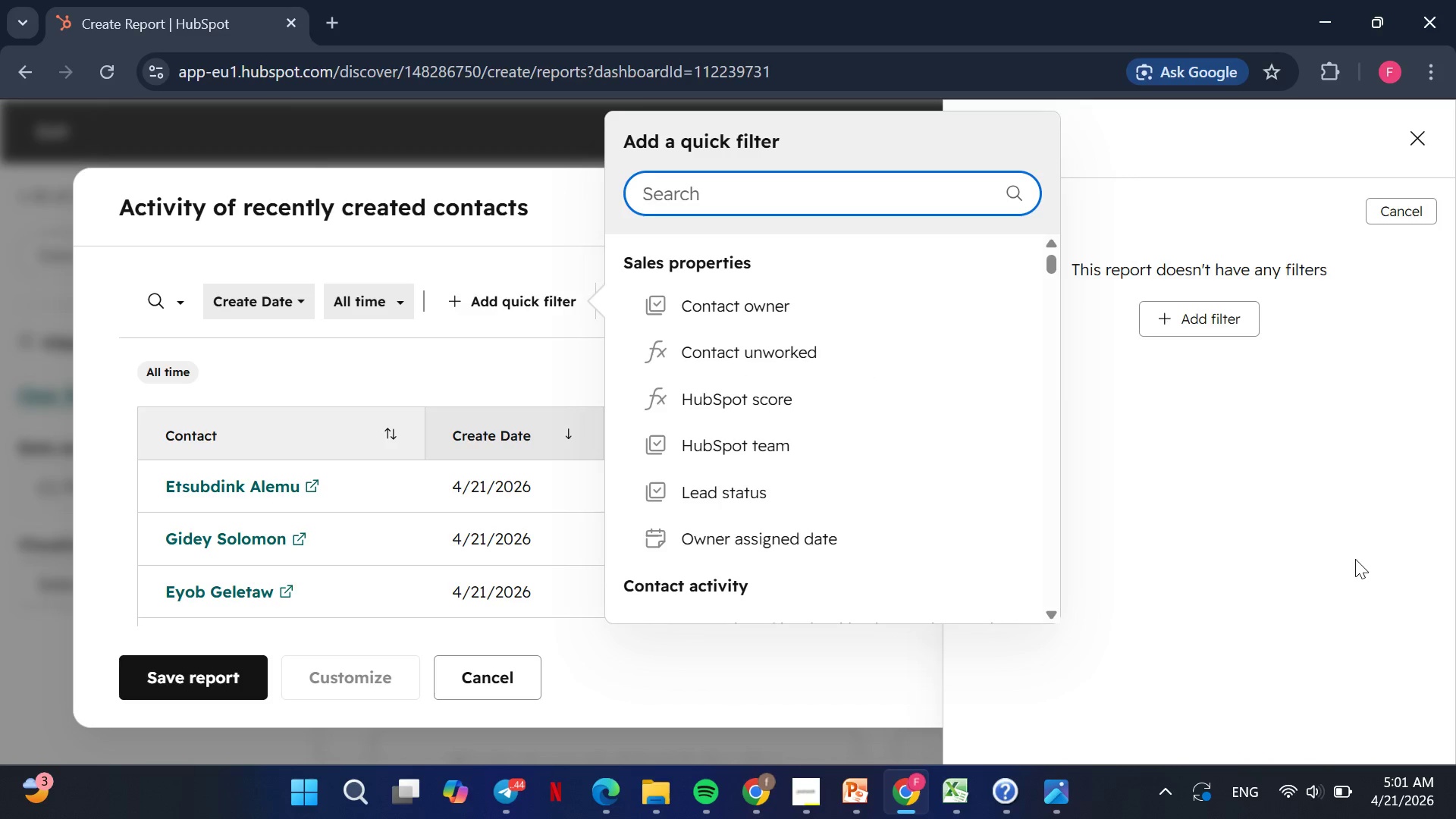 
left_click([1268, 527])